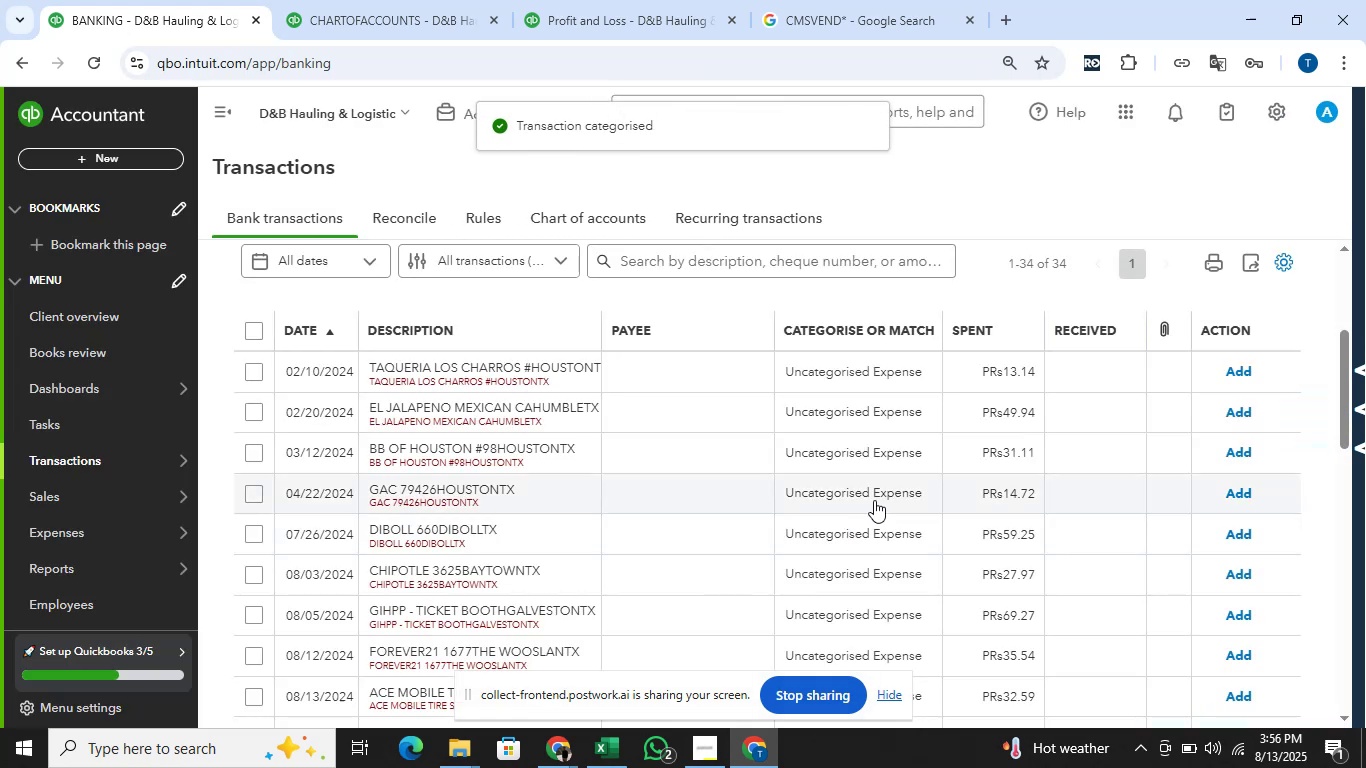 
wait(5.14)
 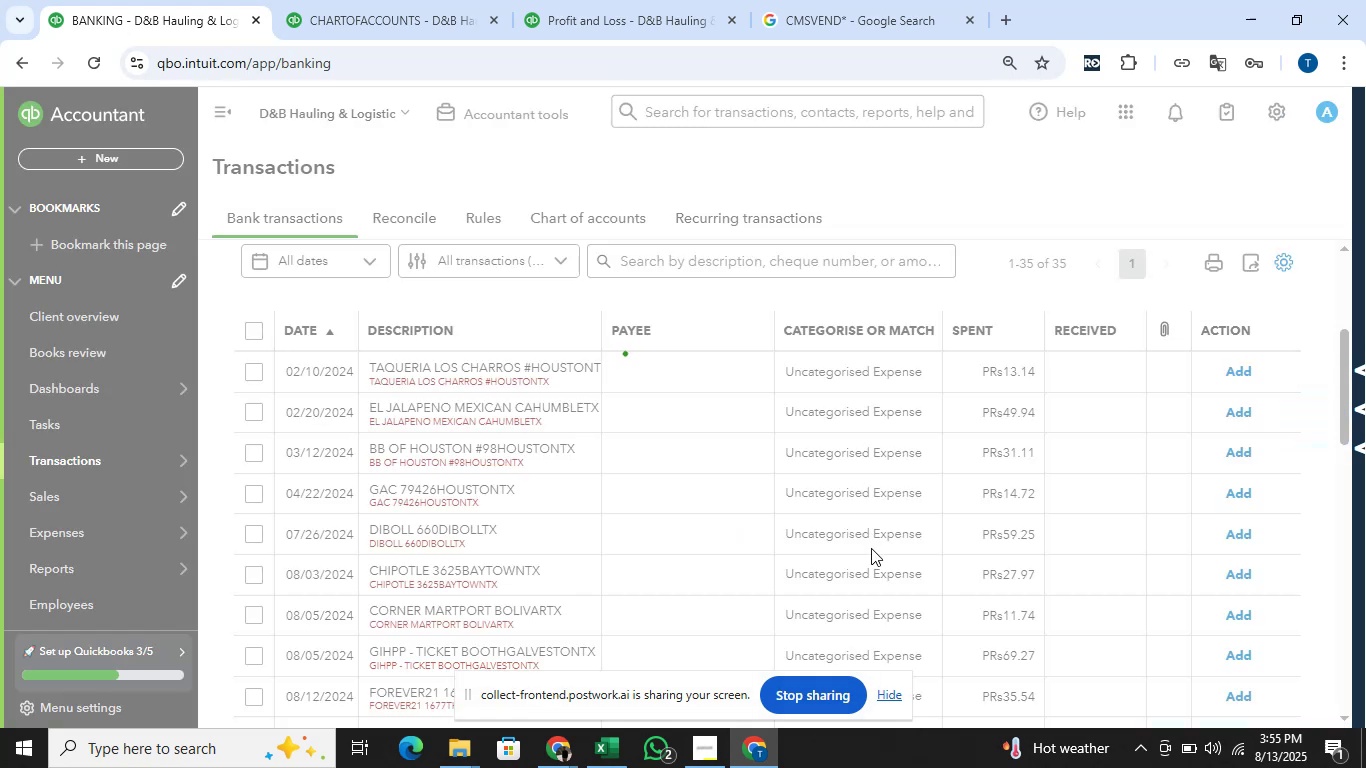 
mouse_move([234, -16])
 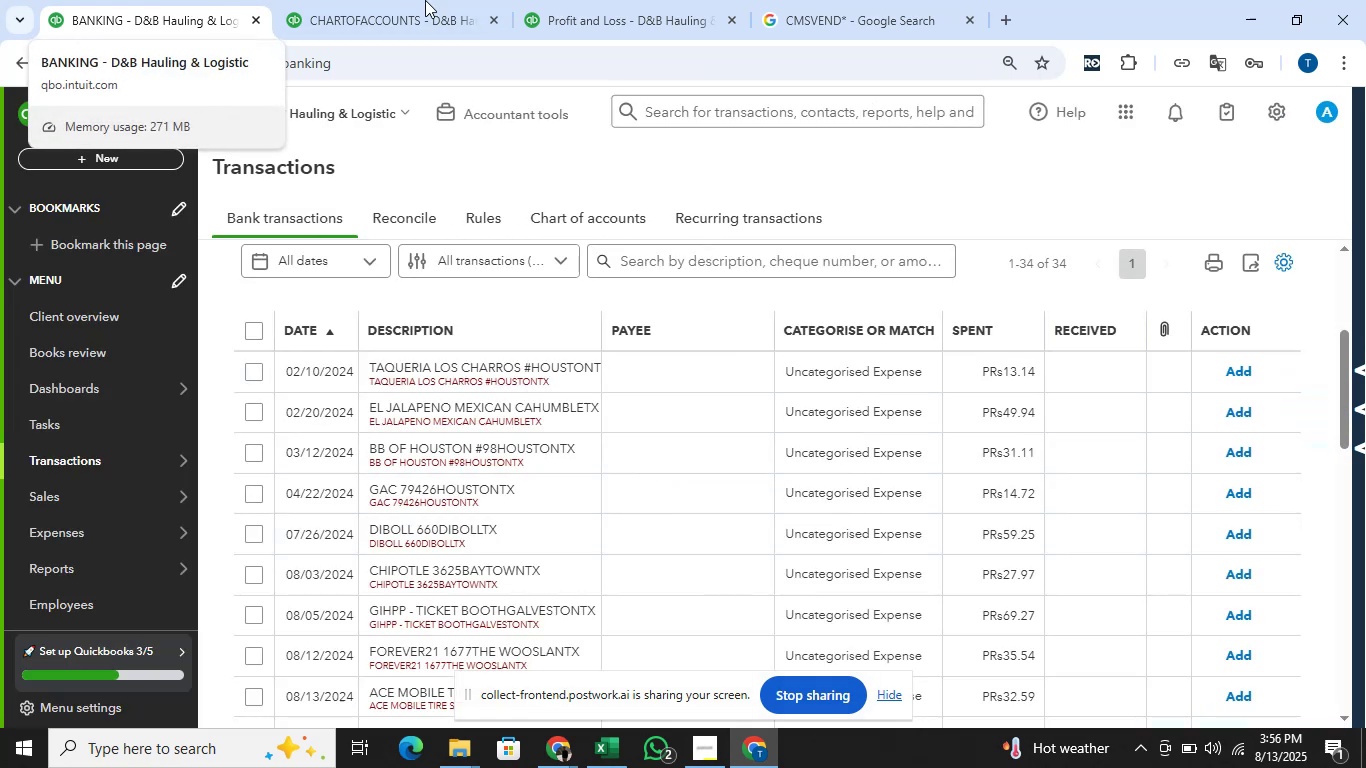 
mouse_move([570, -1])
 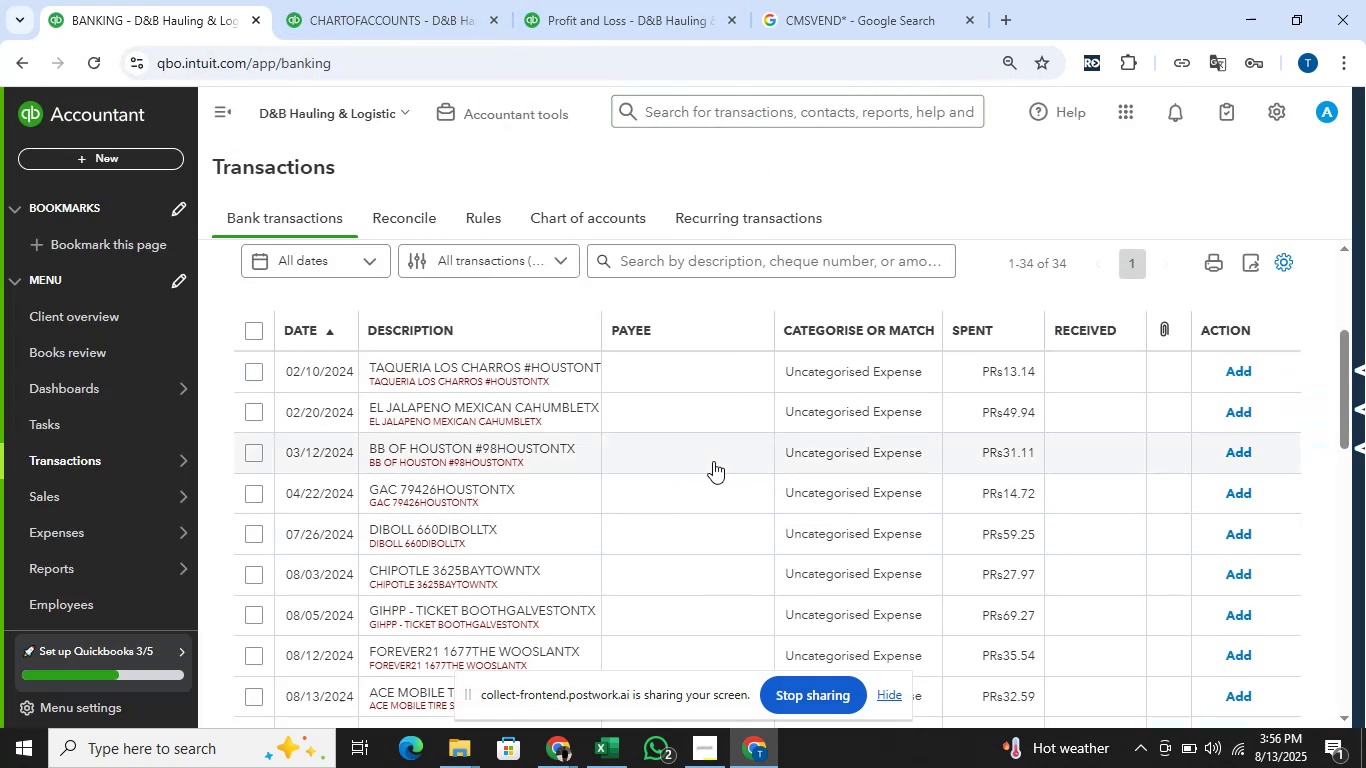 
key(Alt+AltLeft)
 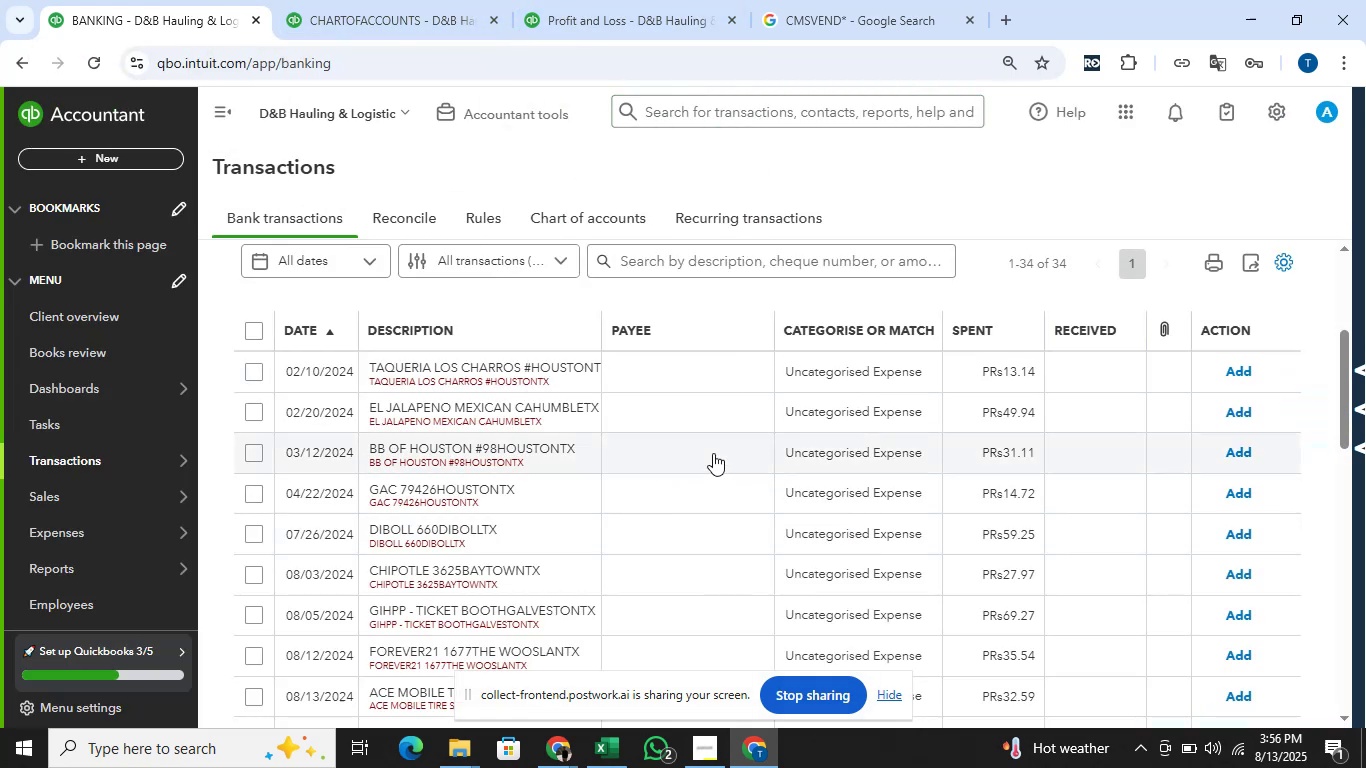 
key(Alt+Tab)
 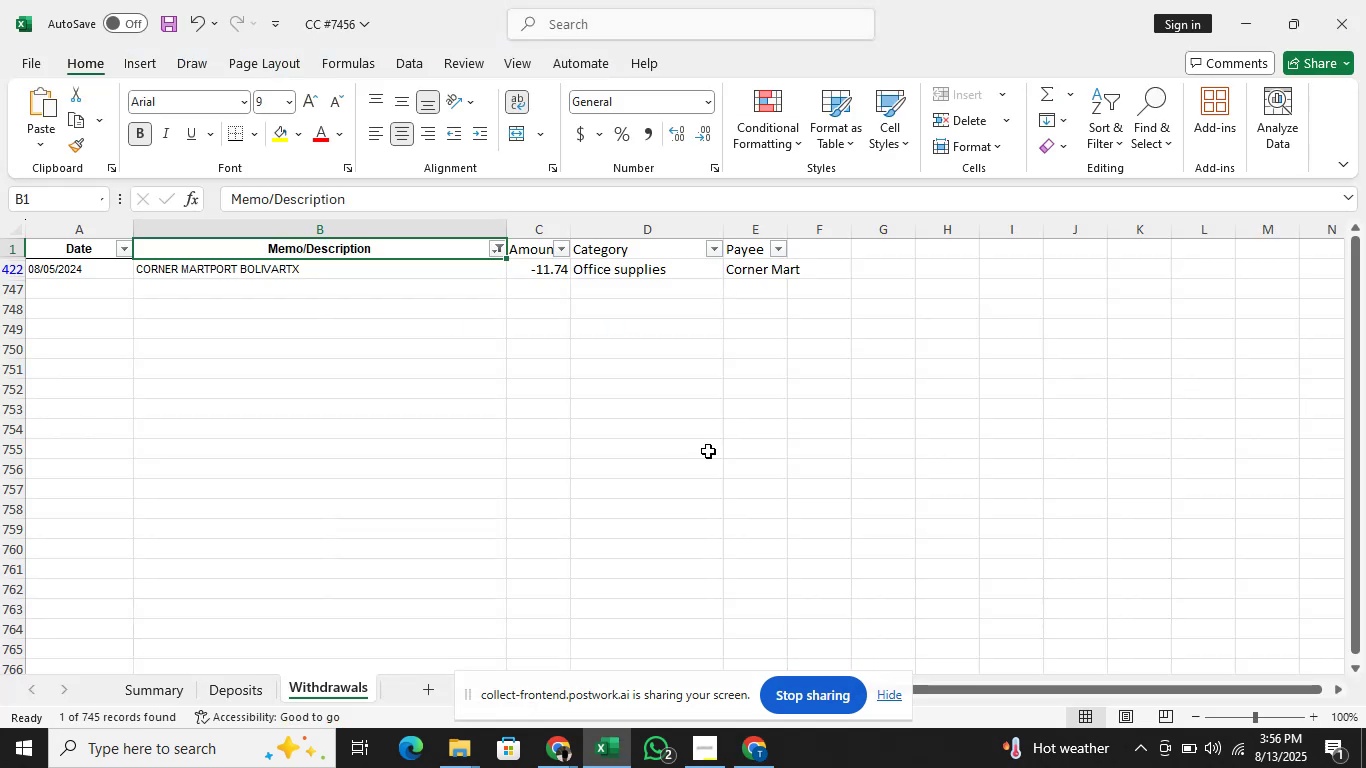 
key(Alt+AltLeft)
 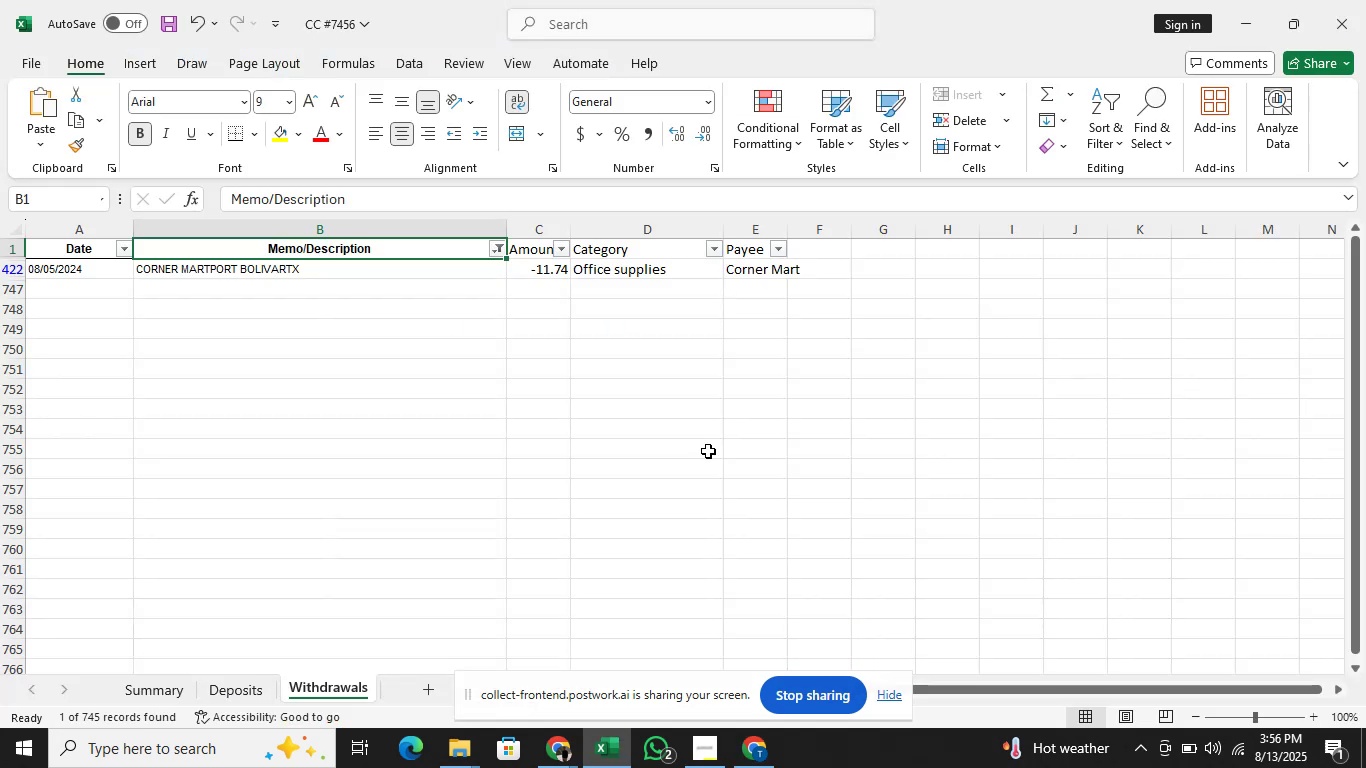 
key(Alt+ArrowDown)
 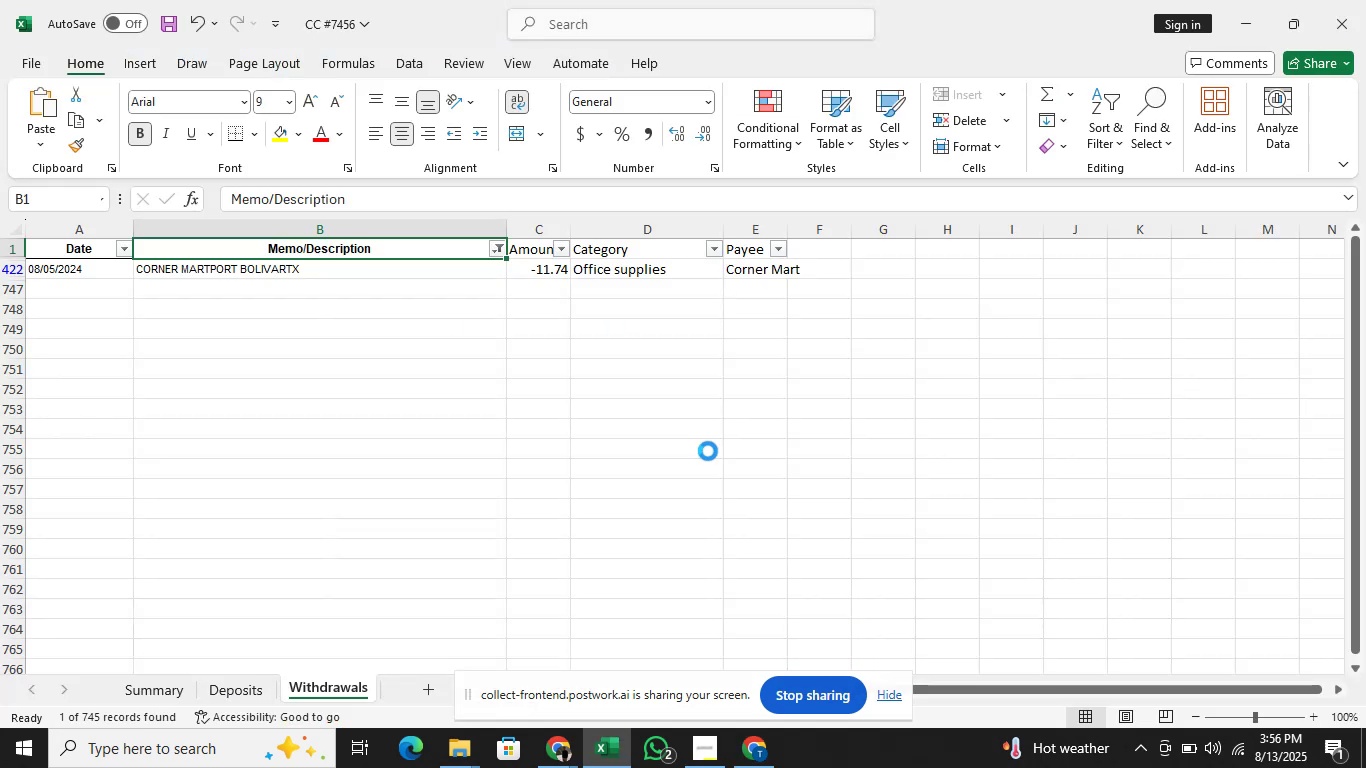 
key(ArrowDown)
 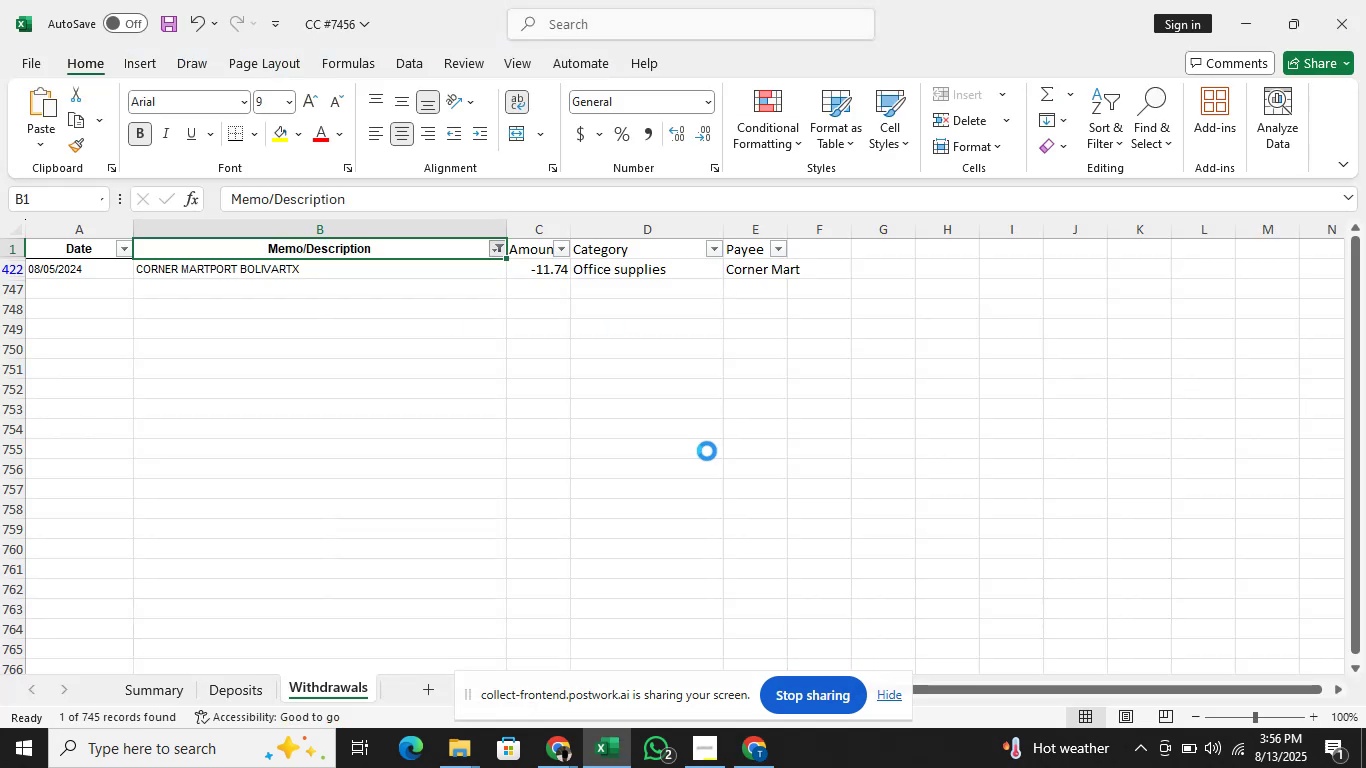 
key(ArrowDown)
 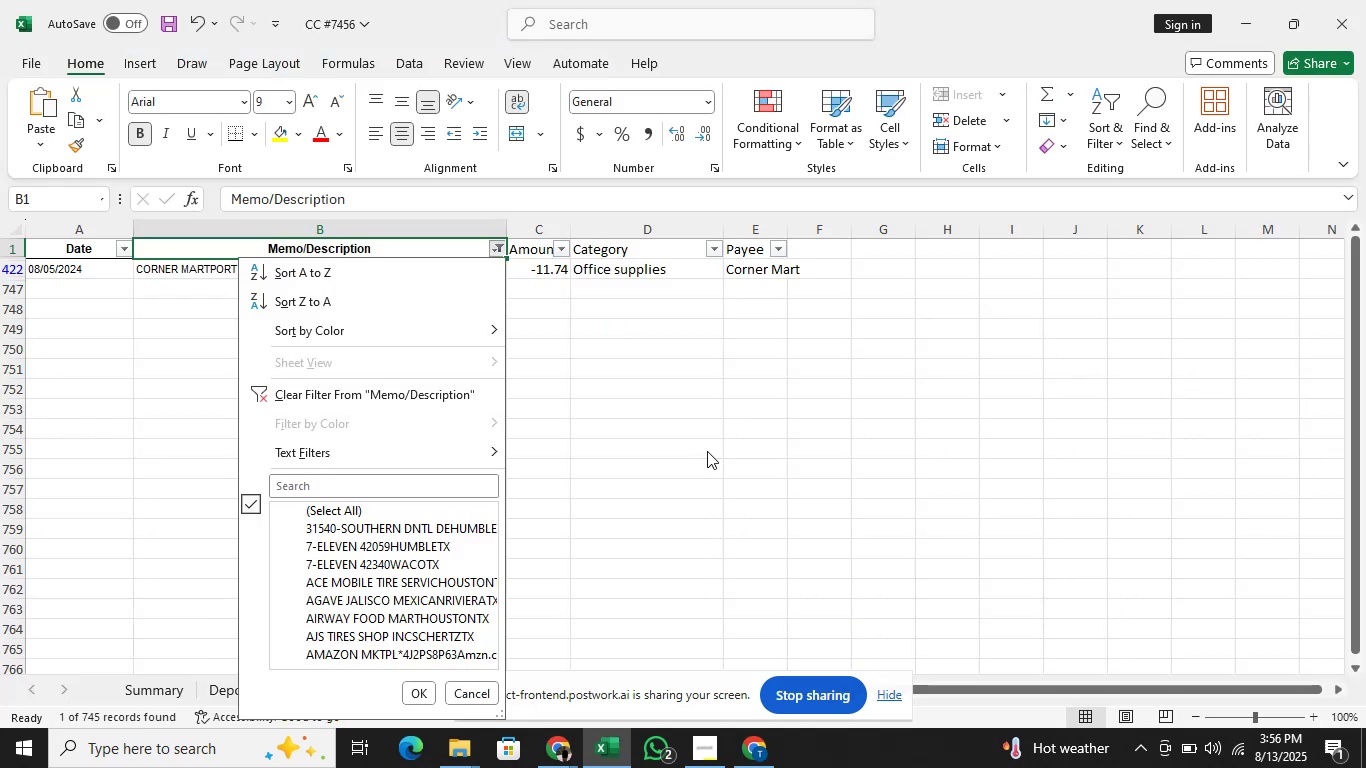 
key(ArrowDown)
 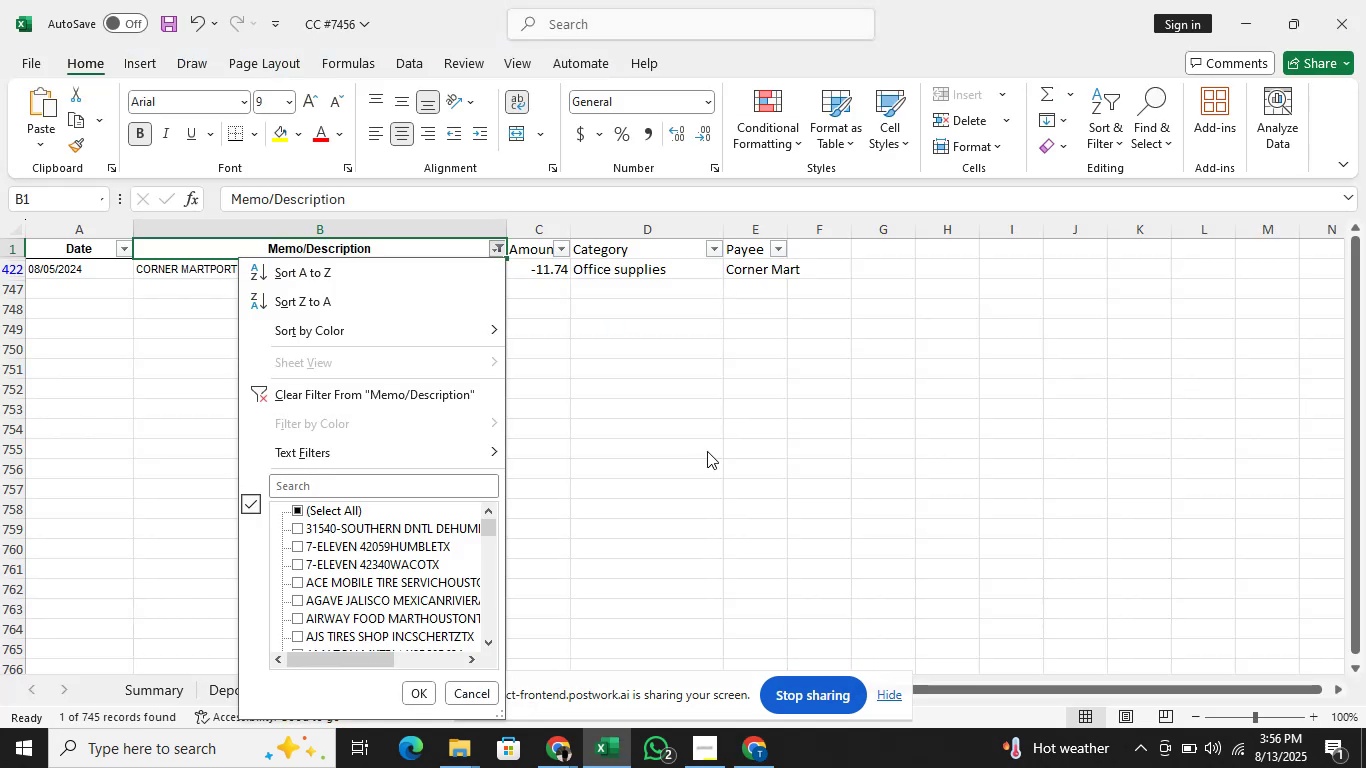 
key(ArrowDown)
 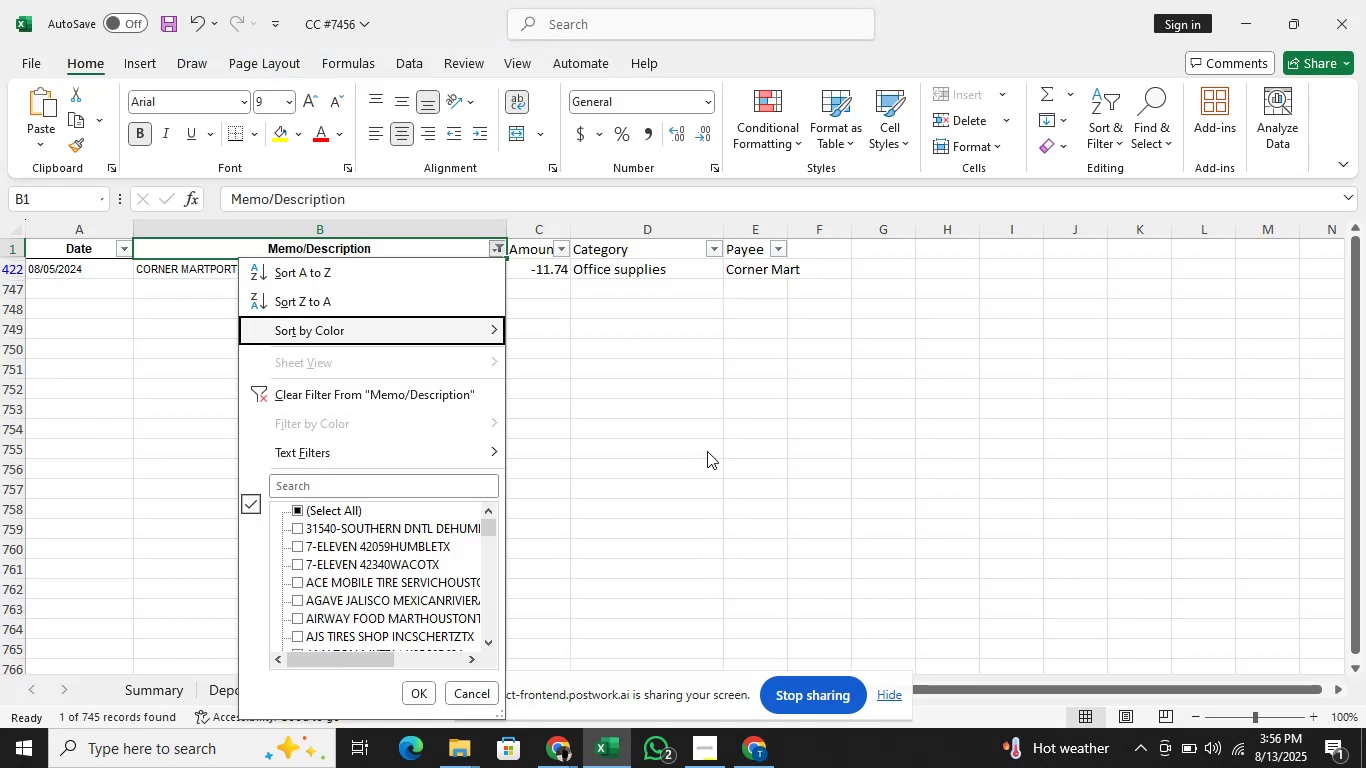 
key(ArrowDown)
 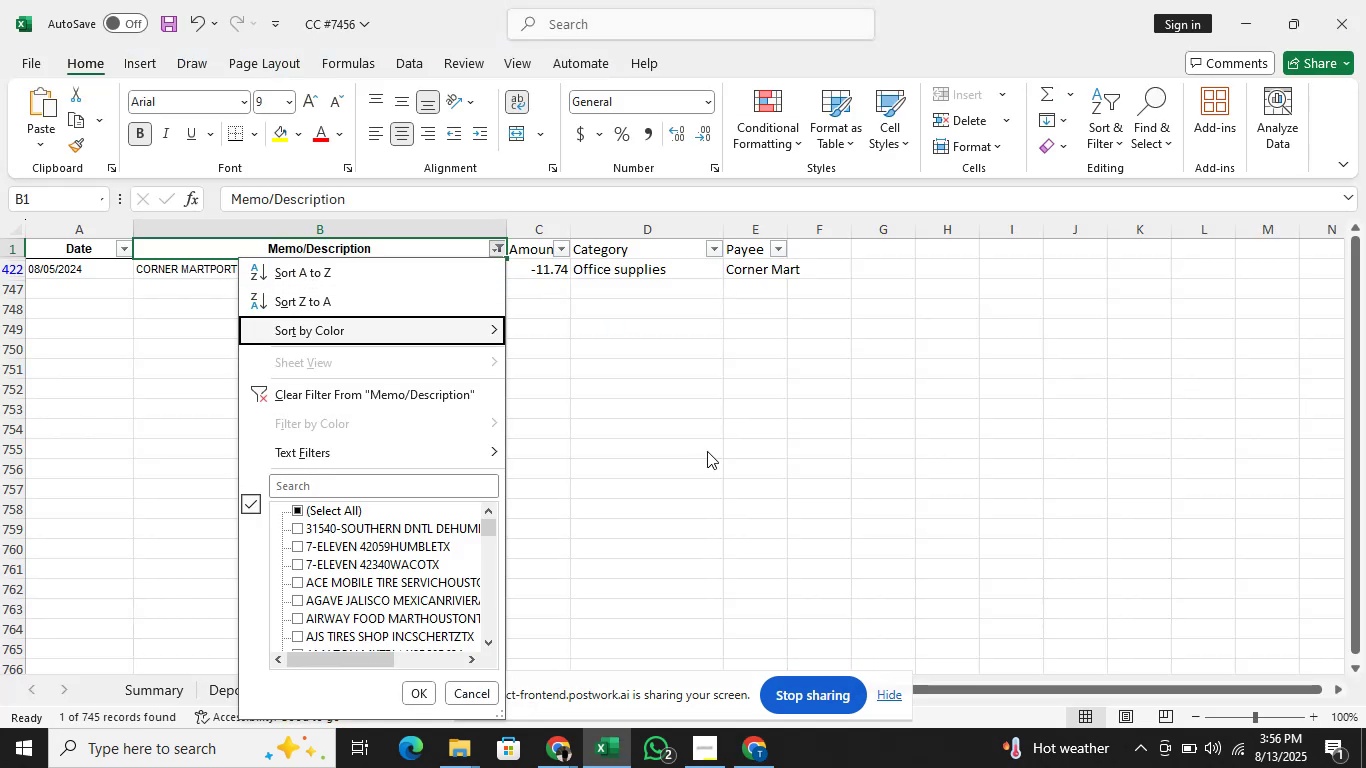 
key(ArrowDown)
 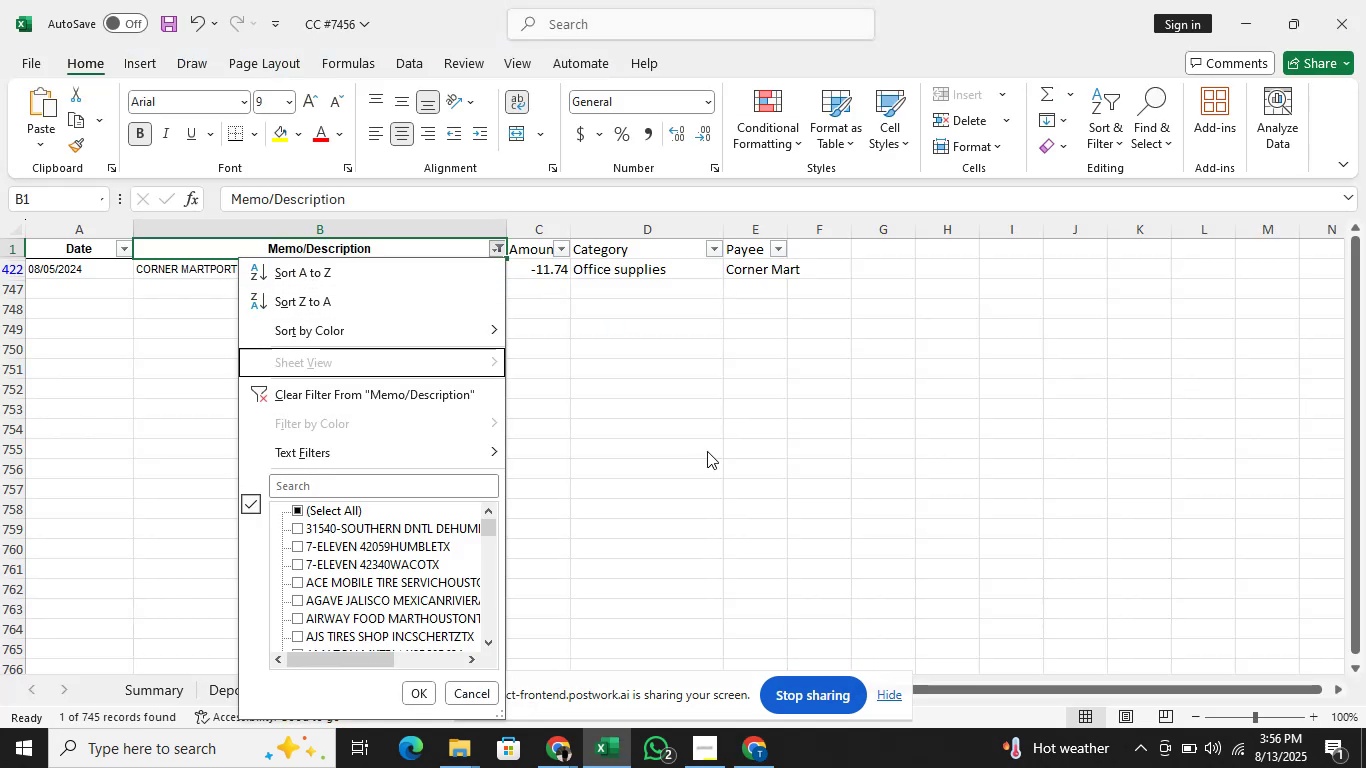 
key(ArrowDown)
 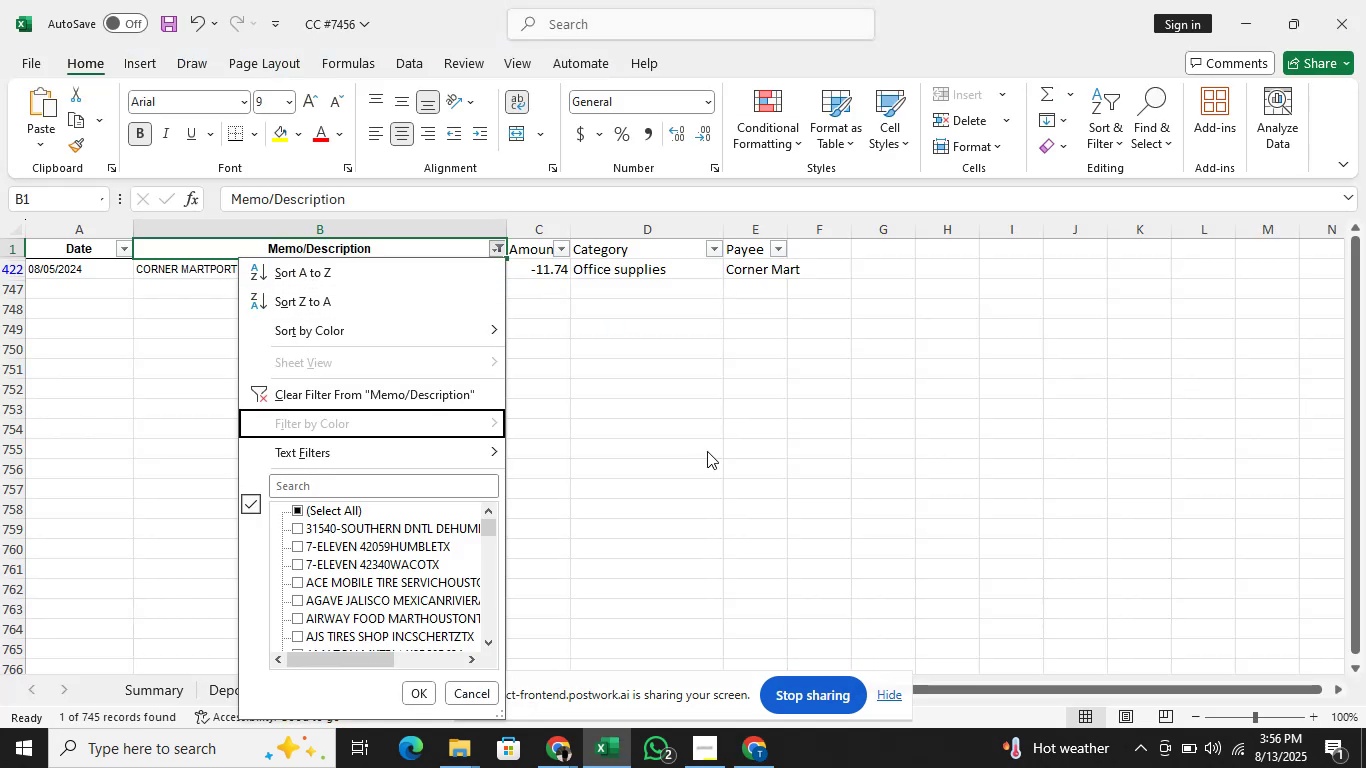 
key(ArrowDown)
 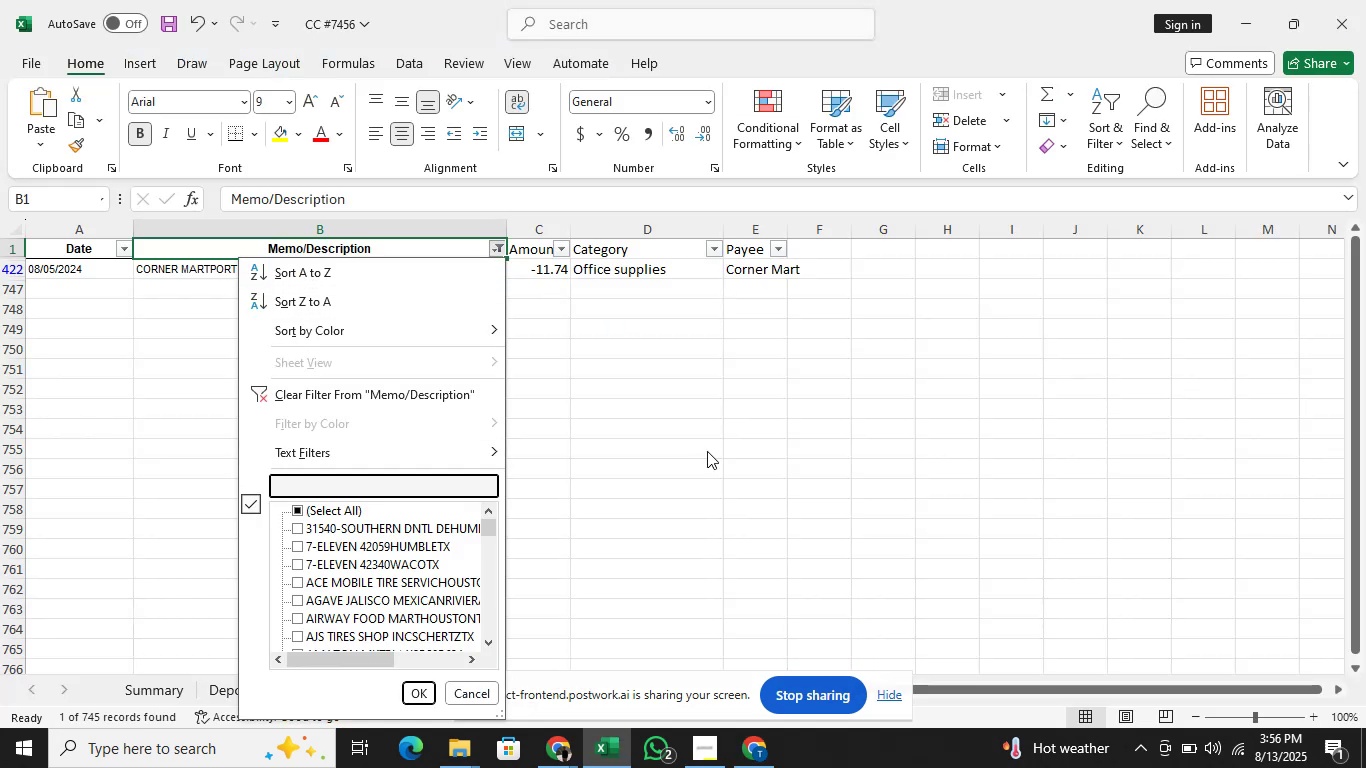 
type(gihpp)
 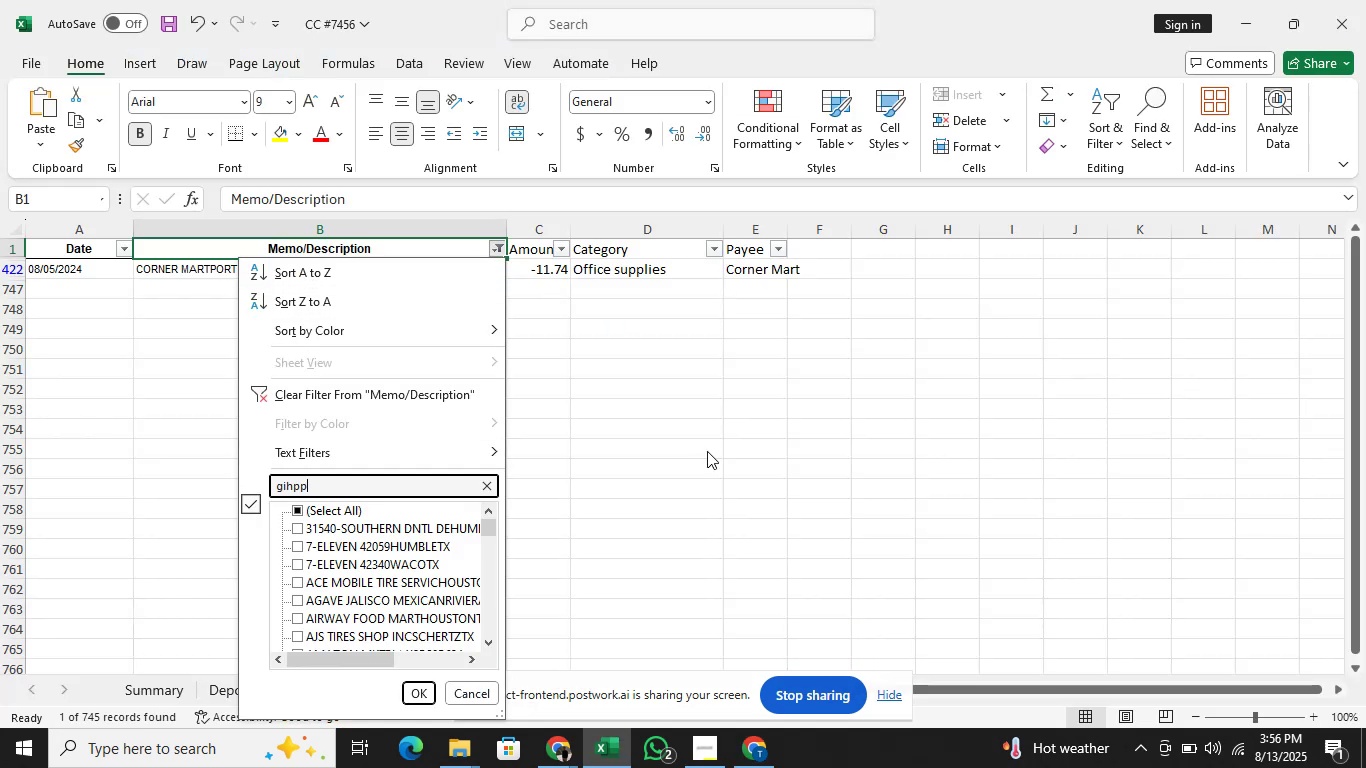 
key(Enter)
 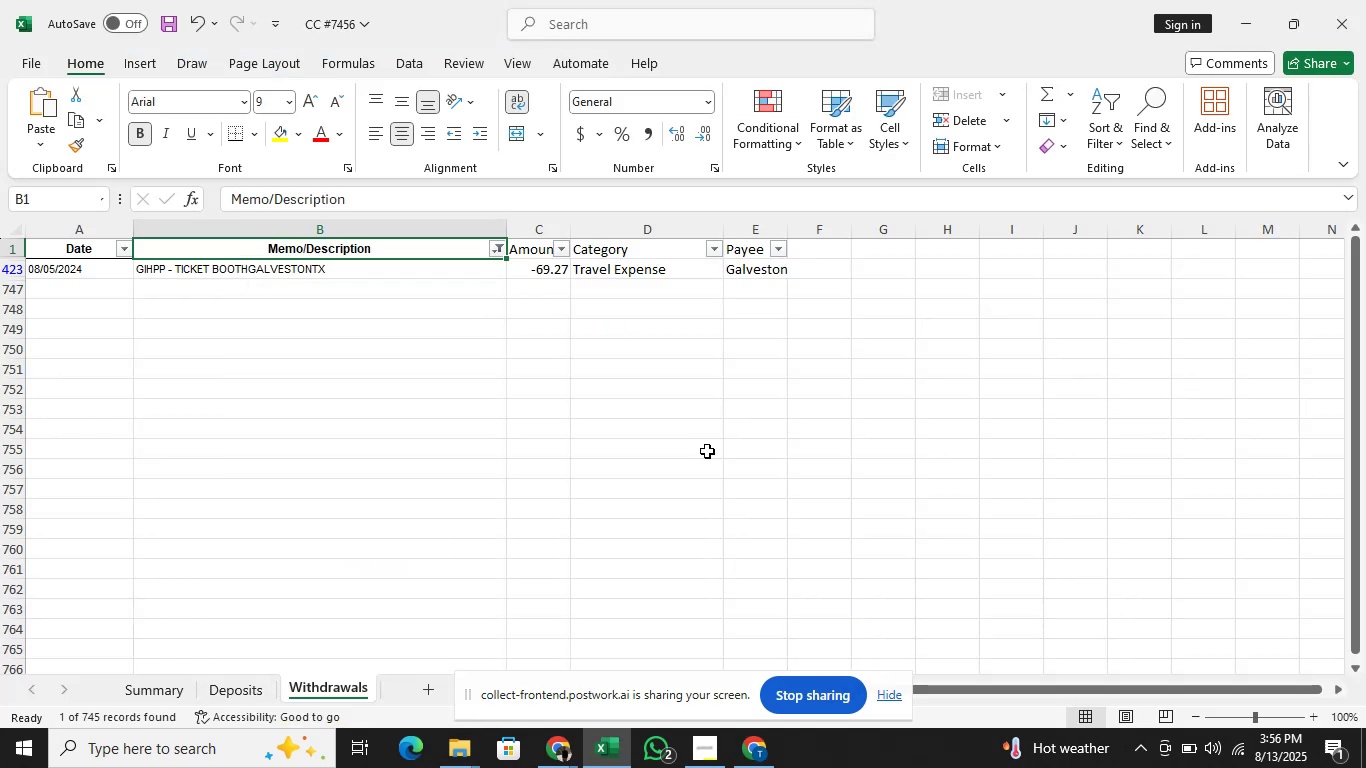 
key(Alt+AltLeft)
 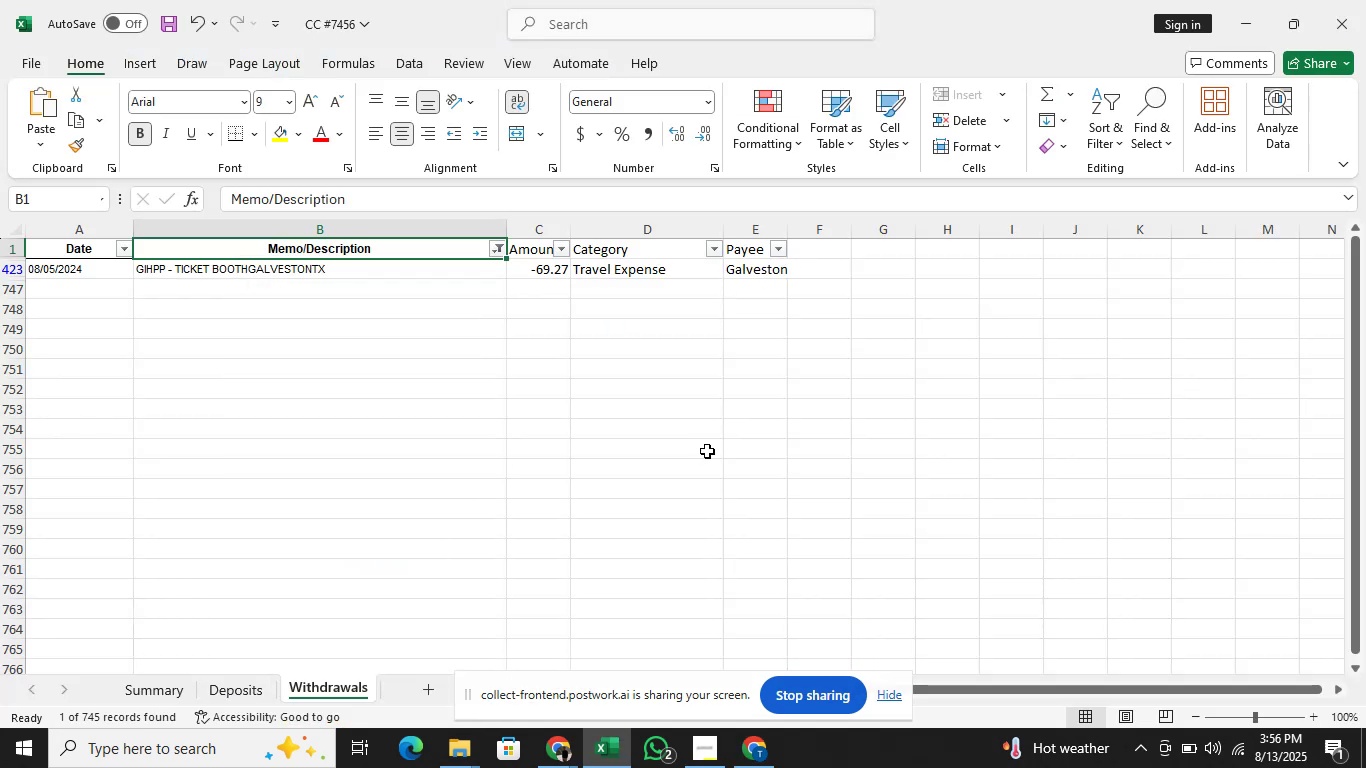 
key(Alt+Tab)
 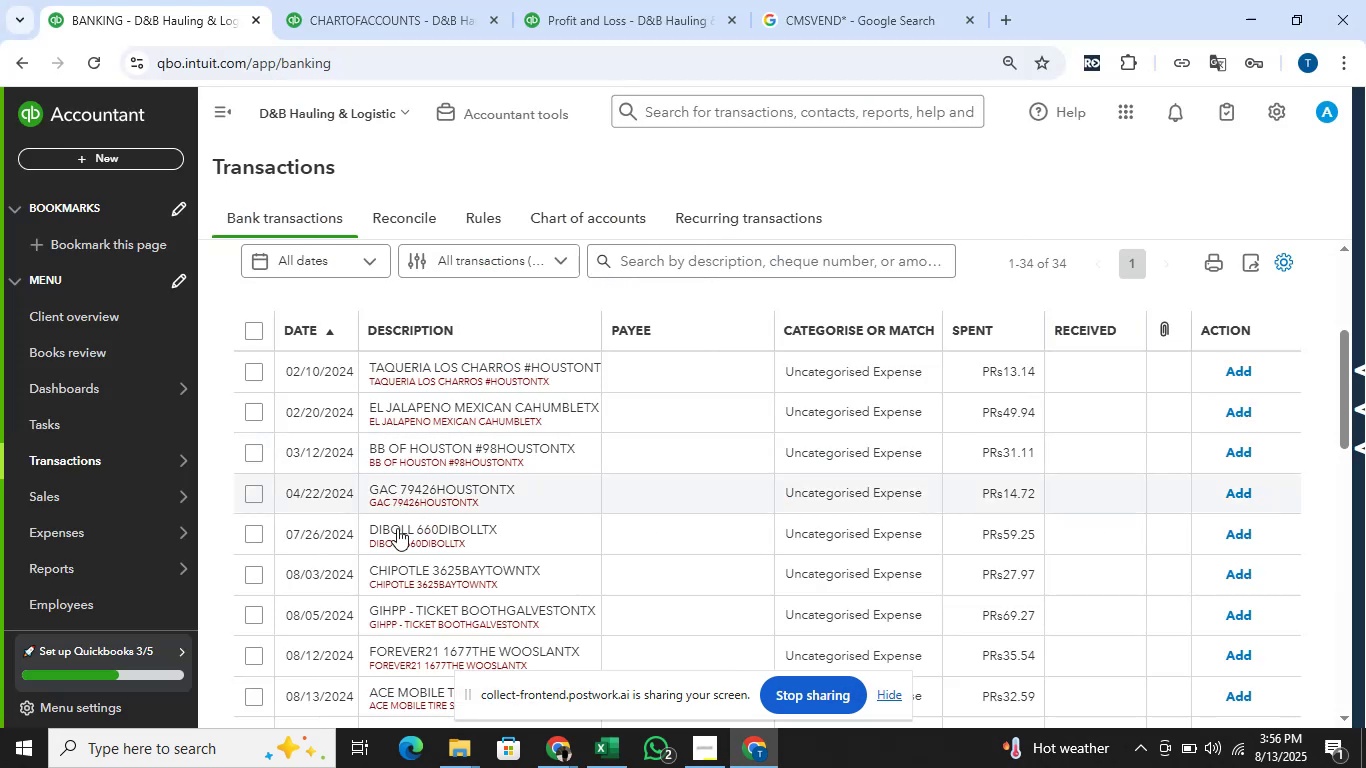 
left_click([259, 610])
 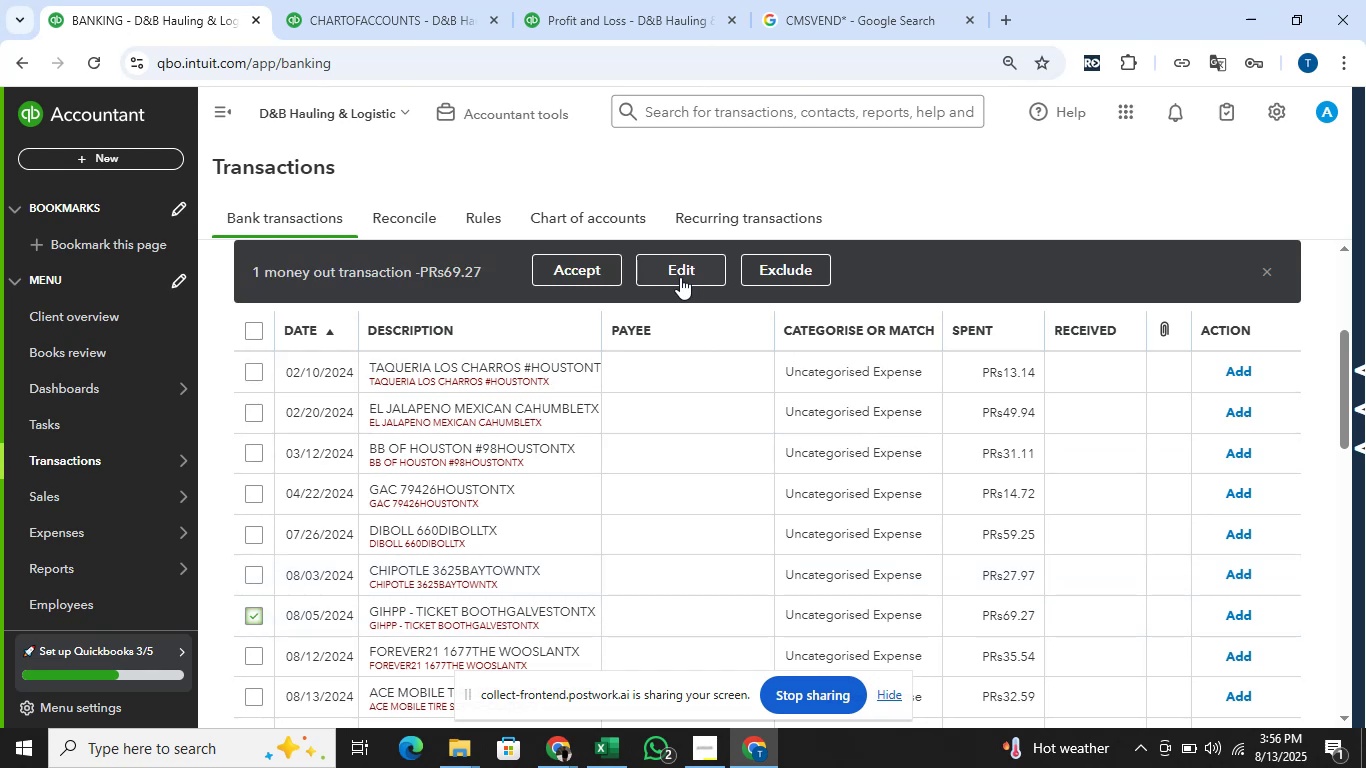 
left_click([680, 277])
 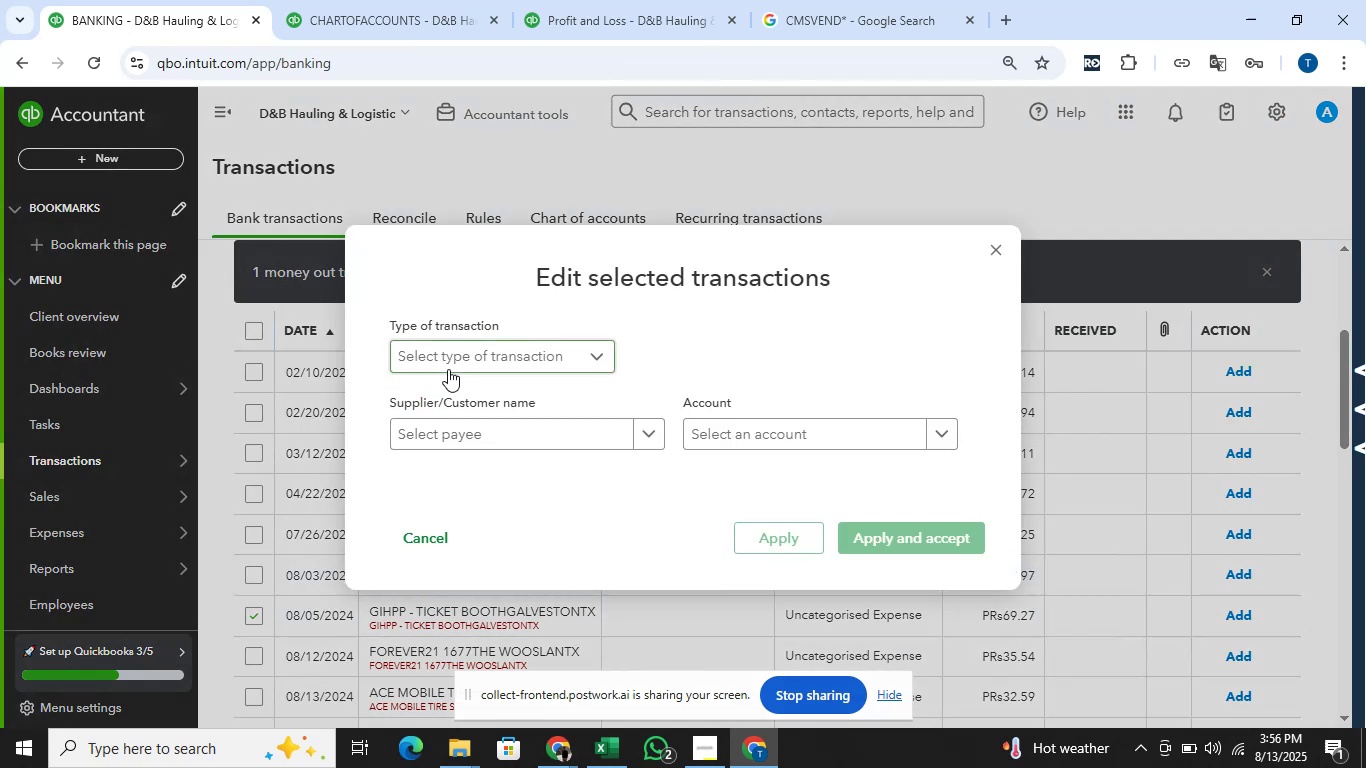 
left_click([454, 355])
 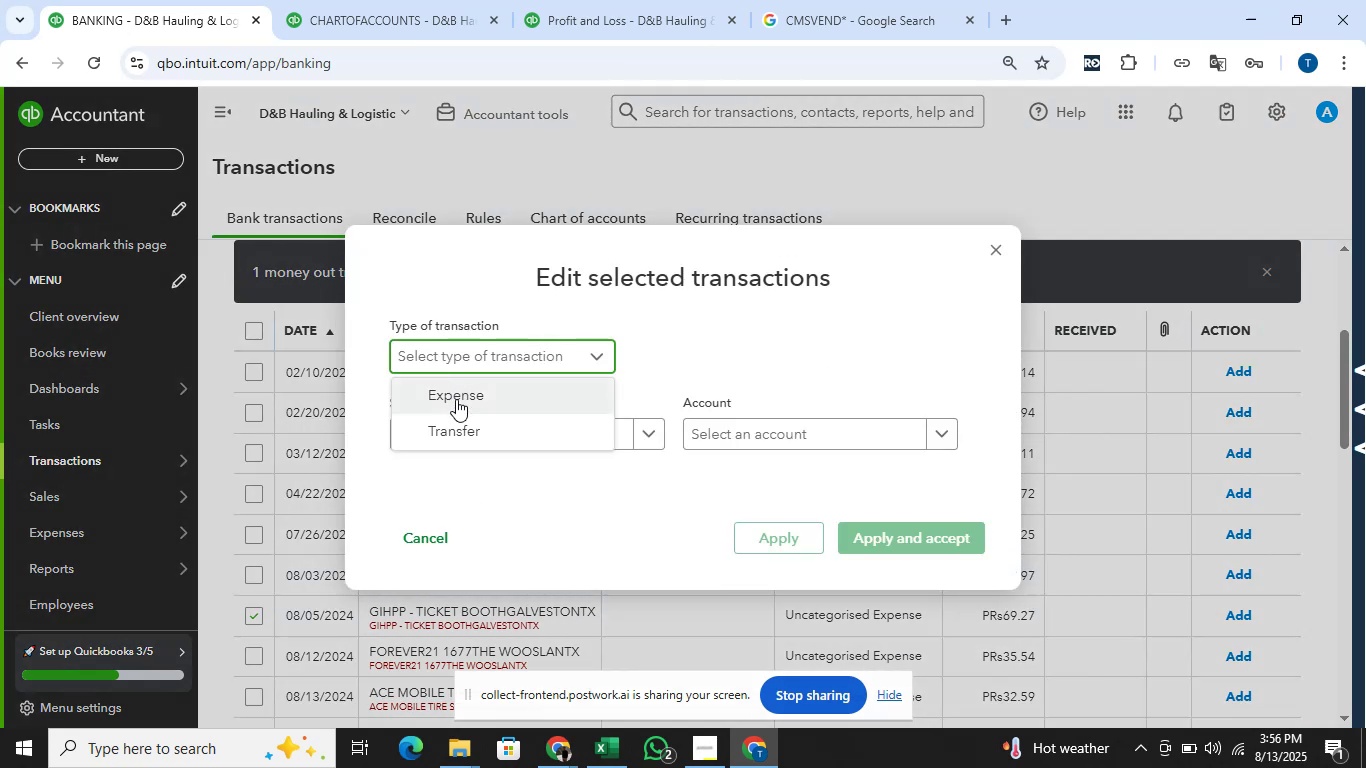 
left_click([456, 399])
 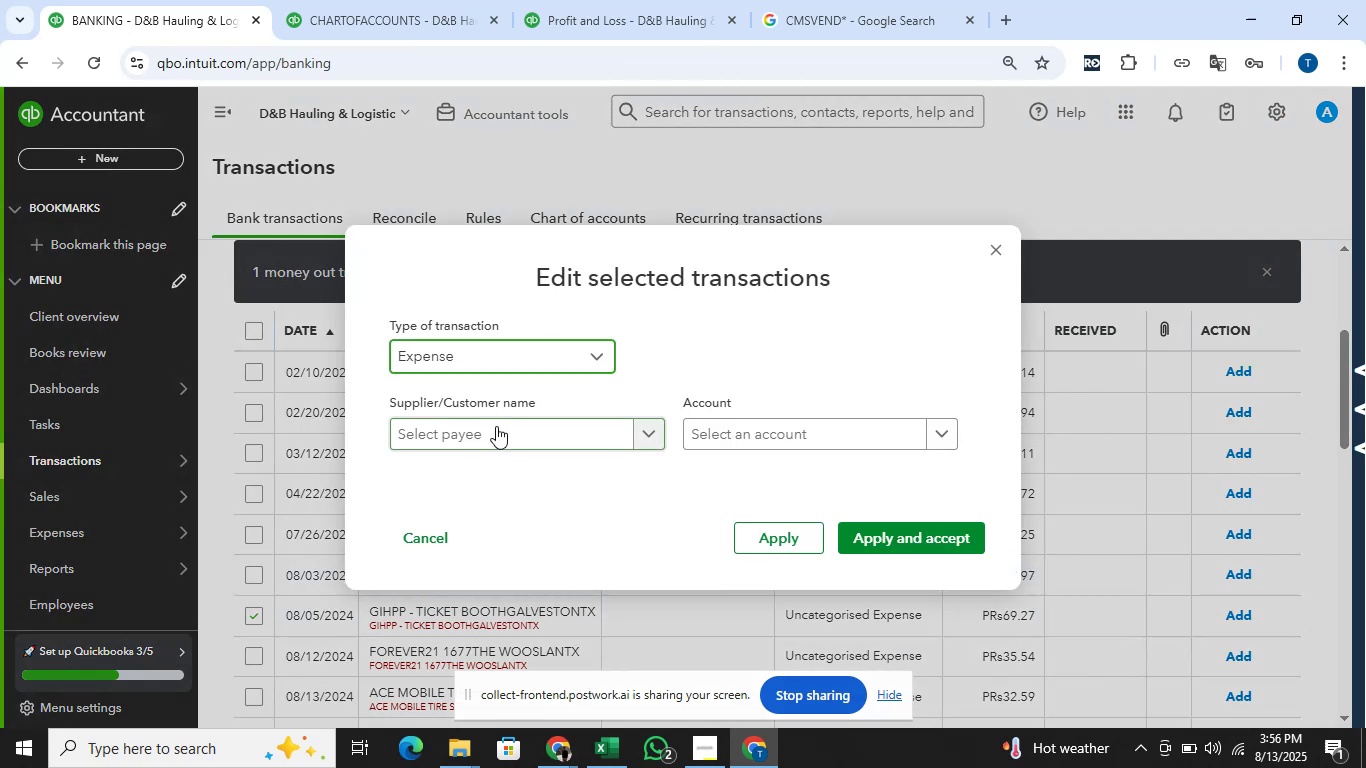 
key(Alt+AltLeft)
 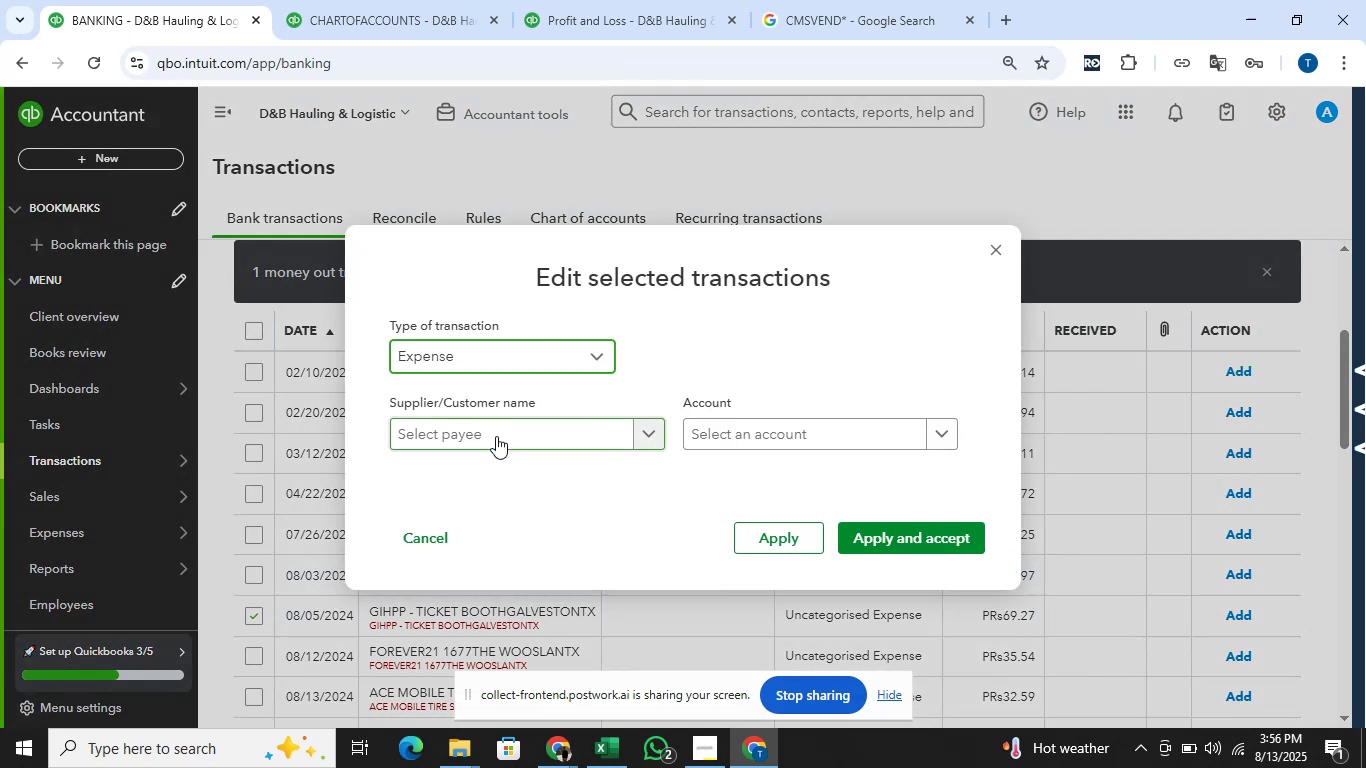 
key(Alt+Tab)
 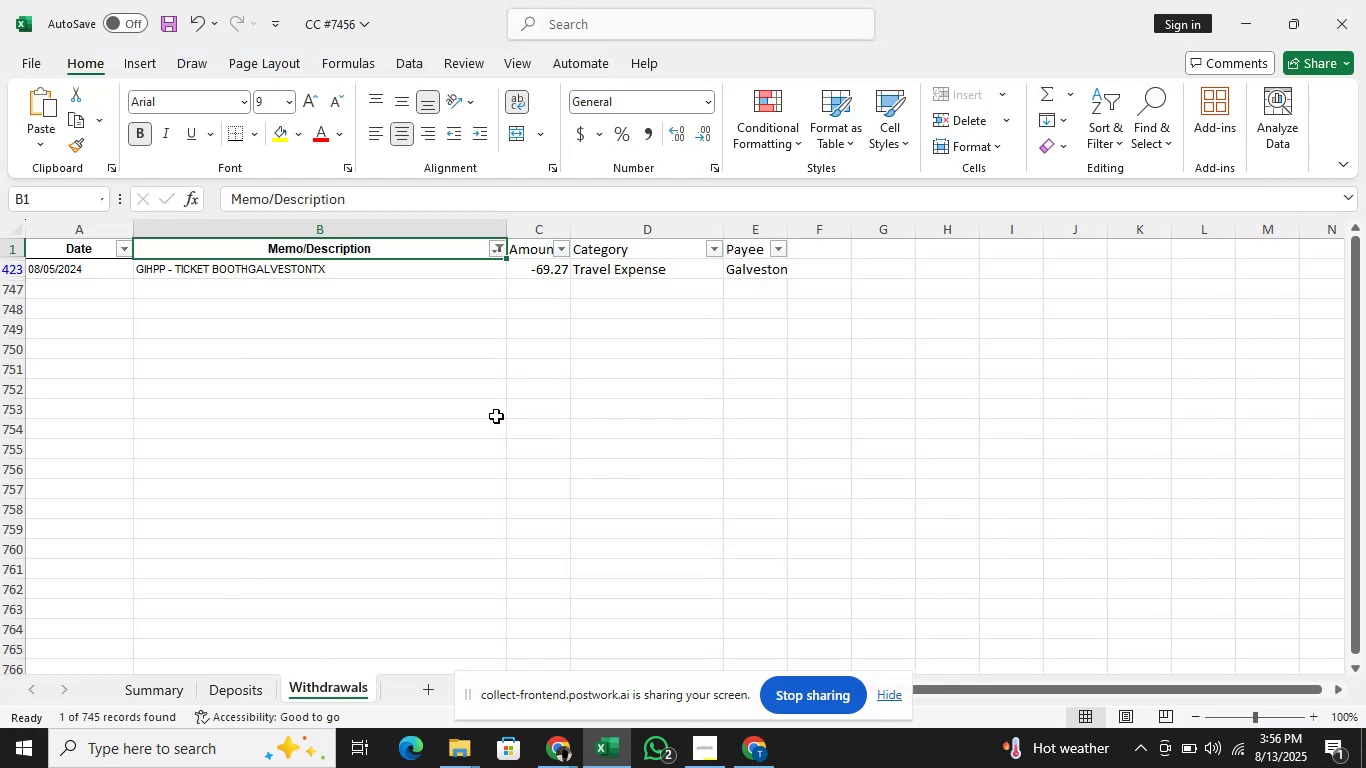 
key(Alt+AltLeft)
 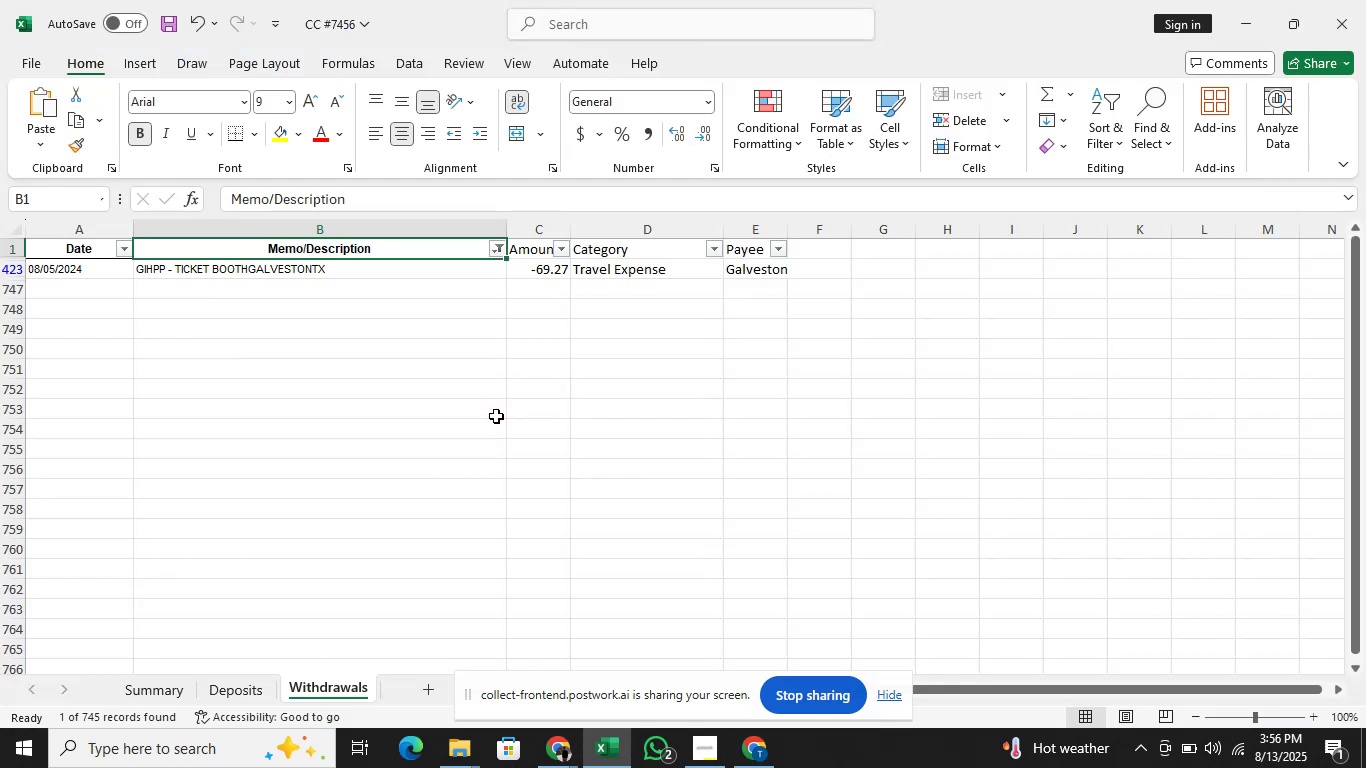 
key(Tab)
type(F)
key(Backspace)
type(Galveston)
 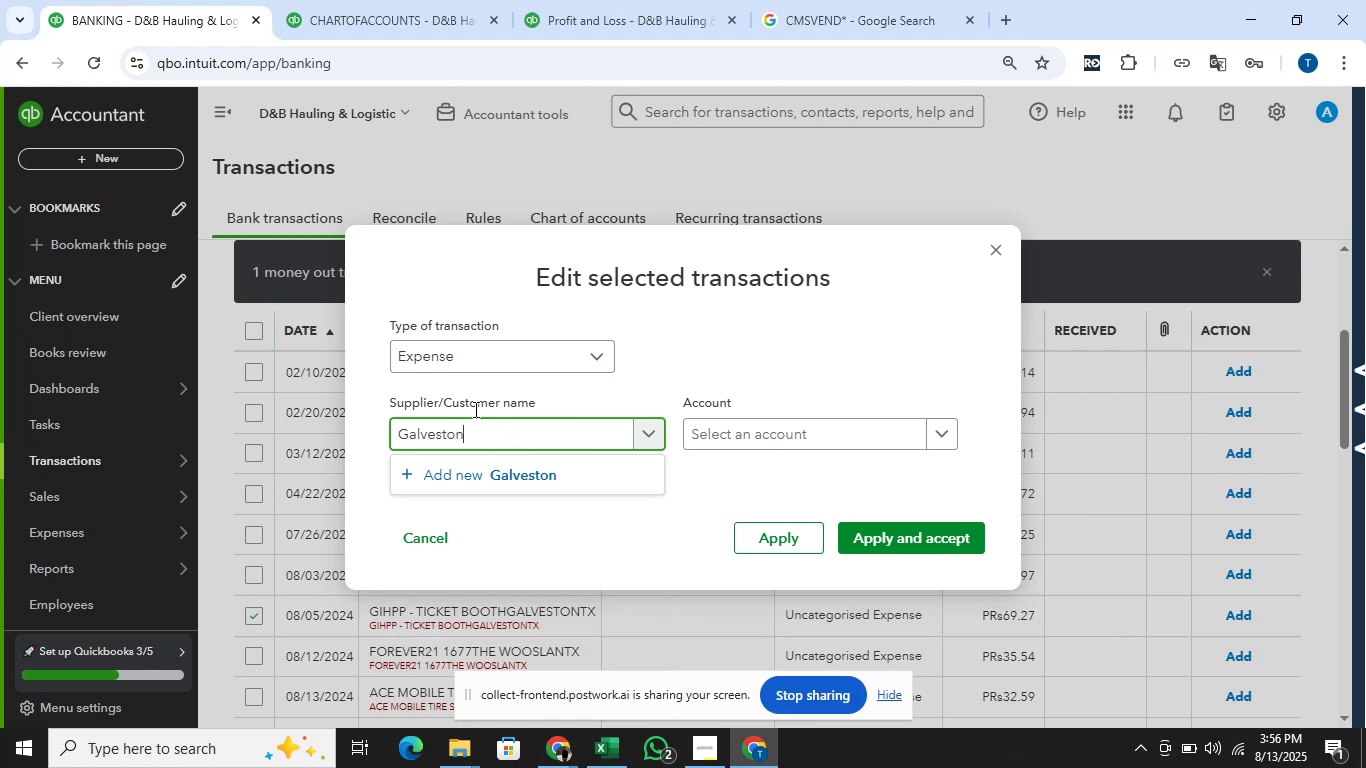 
left_click([554, 490])
 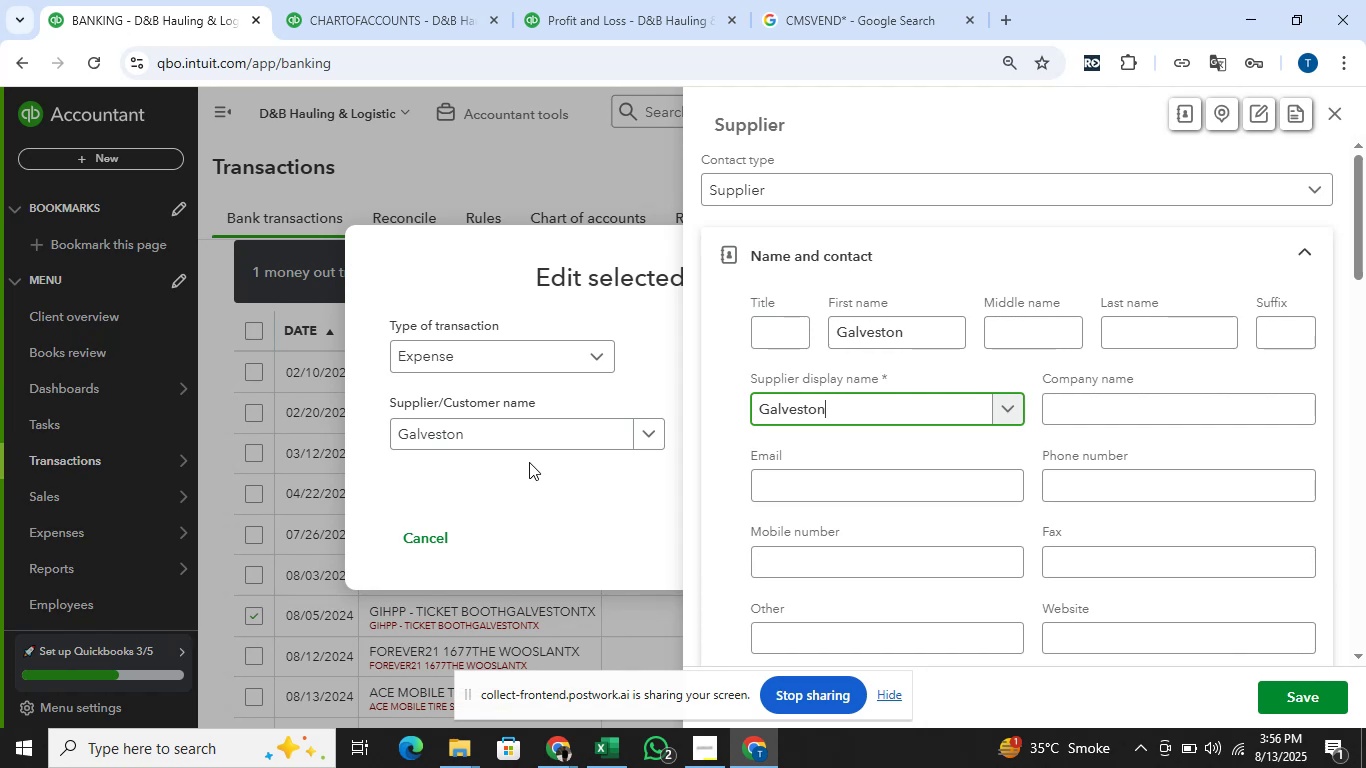 
wait(7.03)
 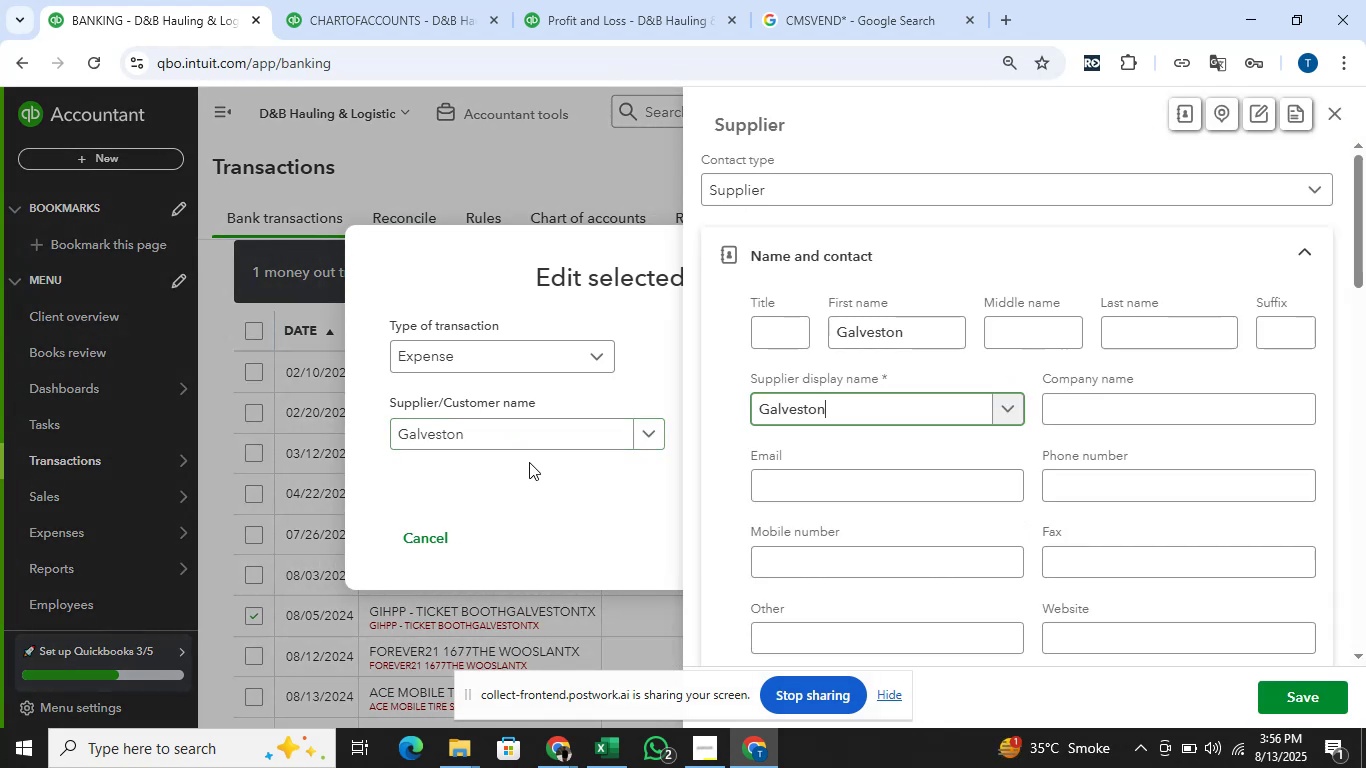 
key(Alt+AltLeft)
 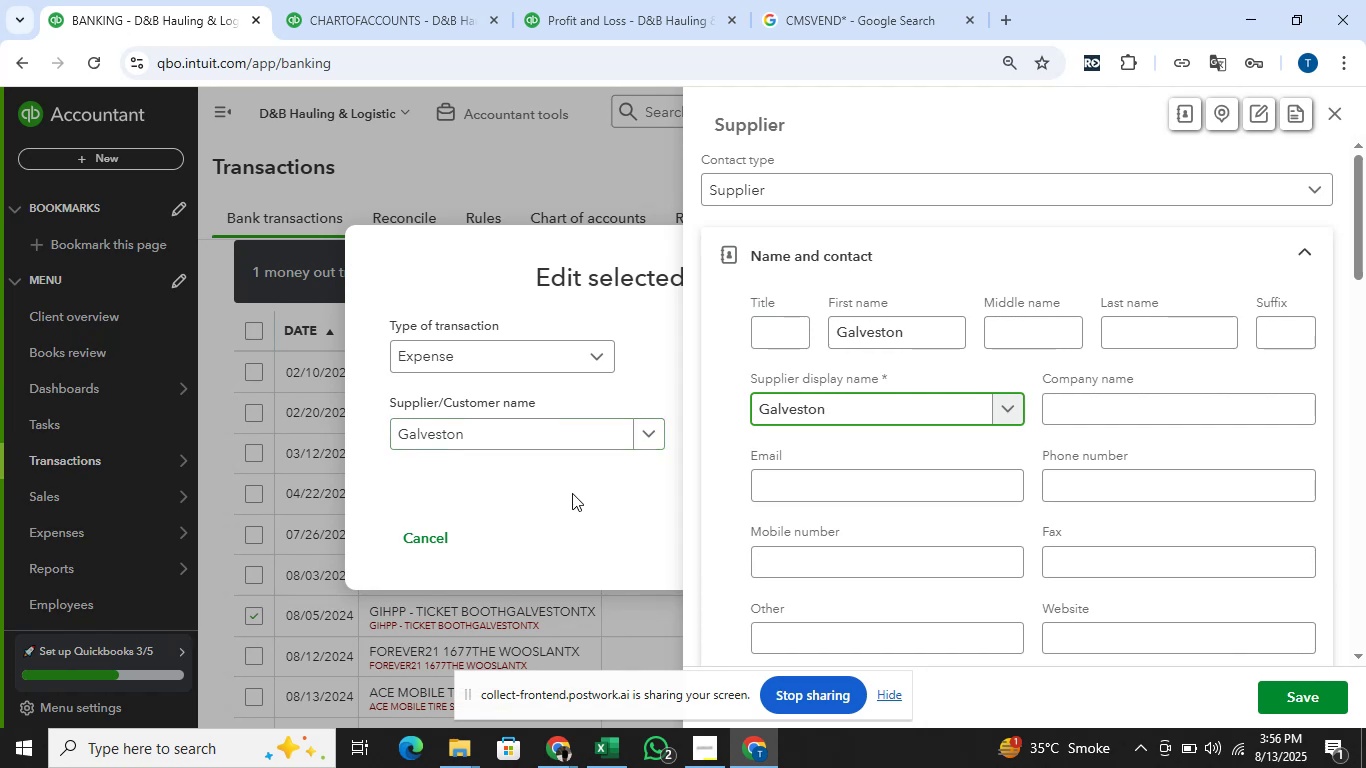 
key(Alt+Tab)
 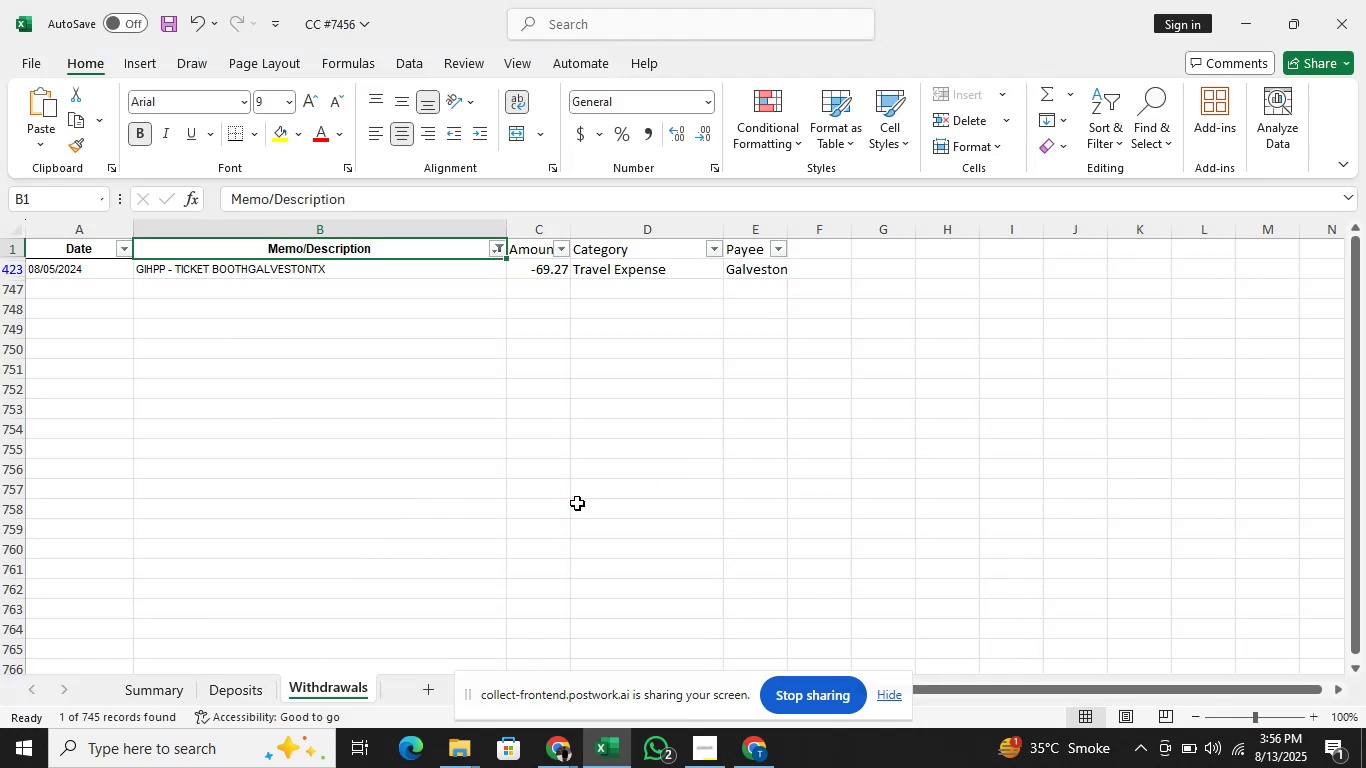 
key(Alt+Tab)
 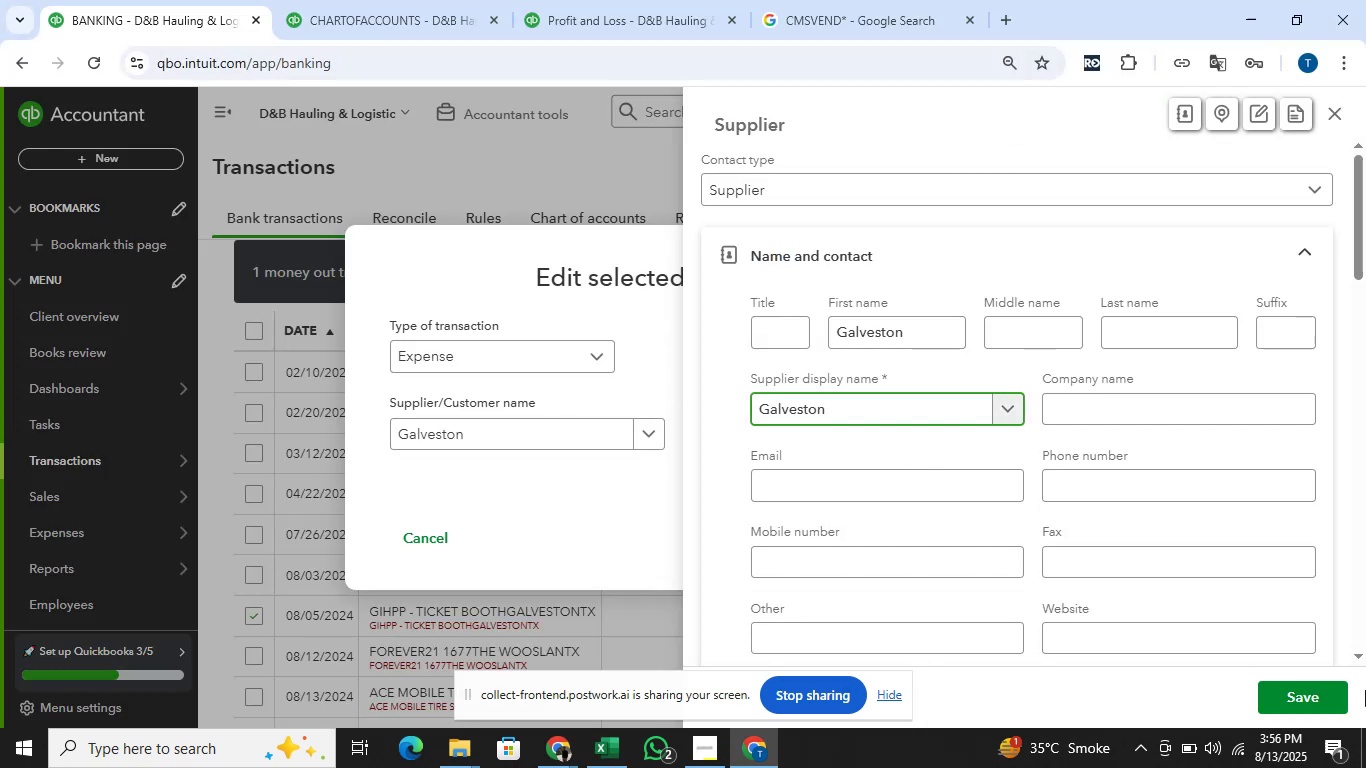 
left_click([1310, 692])
 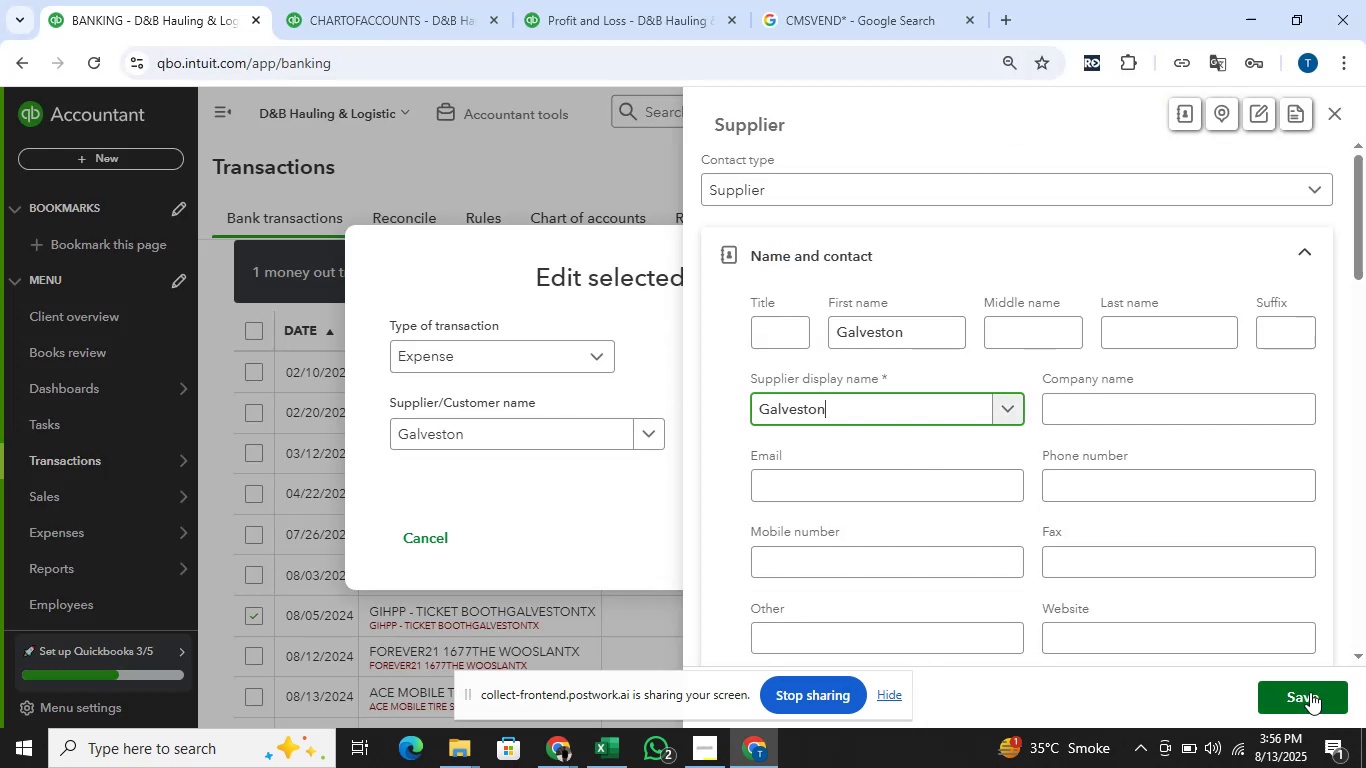 
key(Alt+AltLeft)
 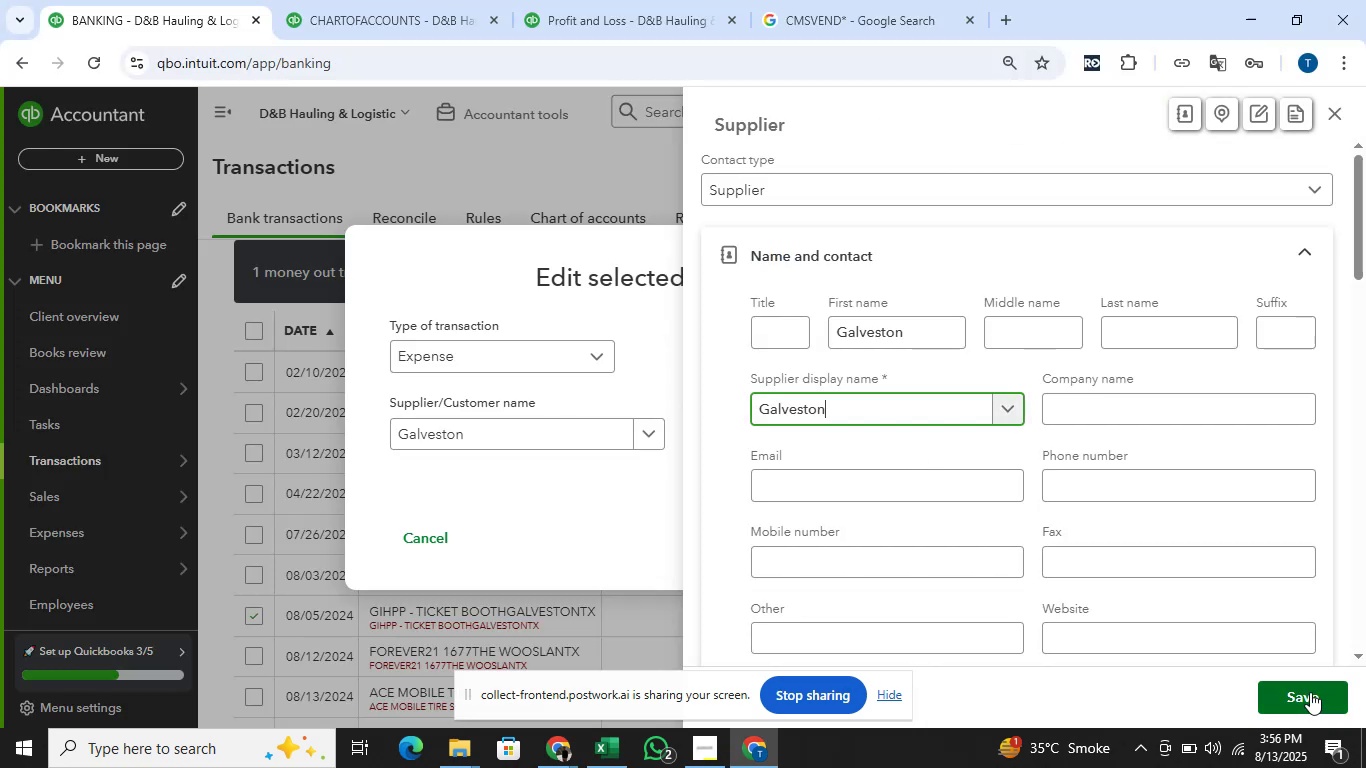 
key(Alt+Tab)
 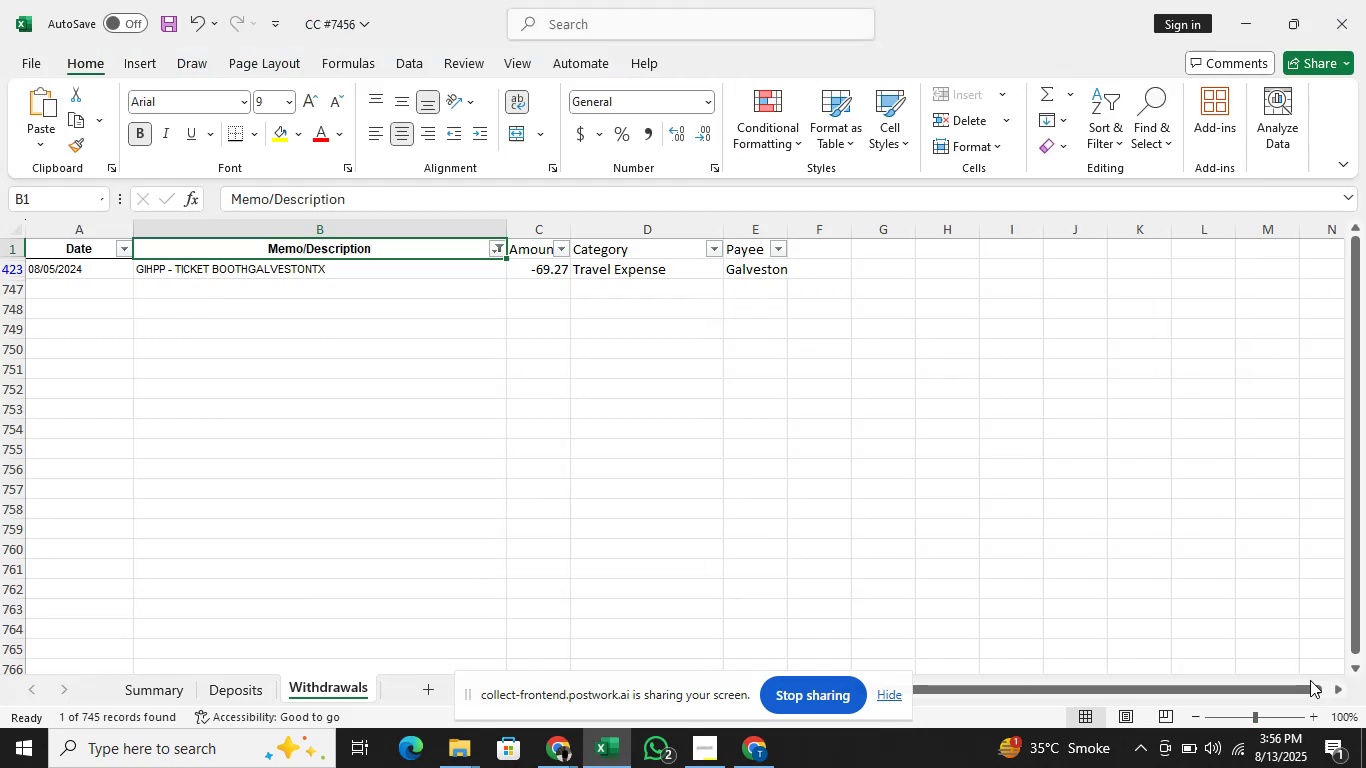 
key(Alt+AltLeft)
 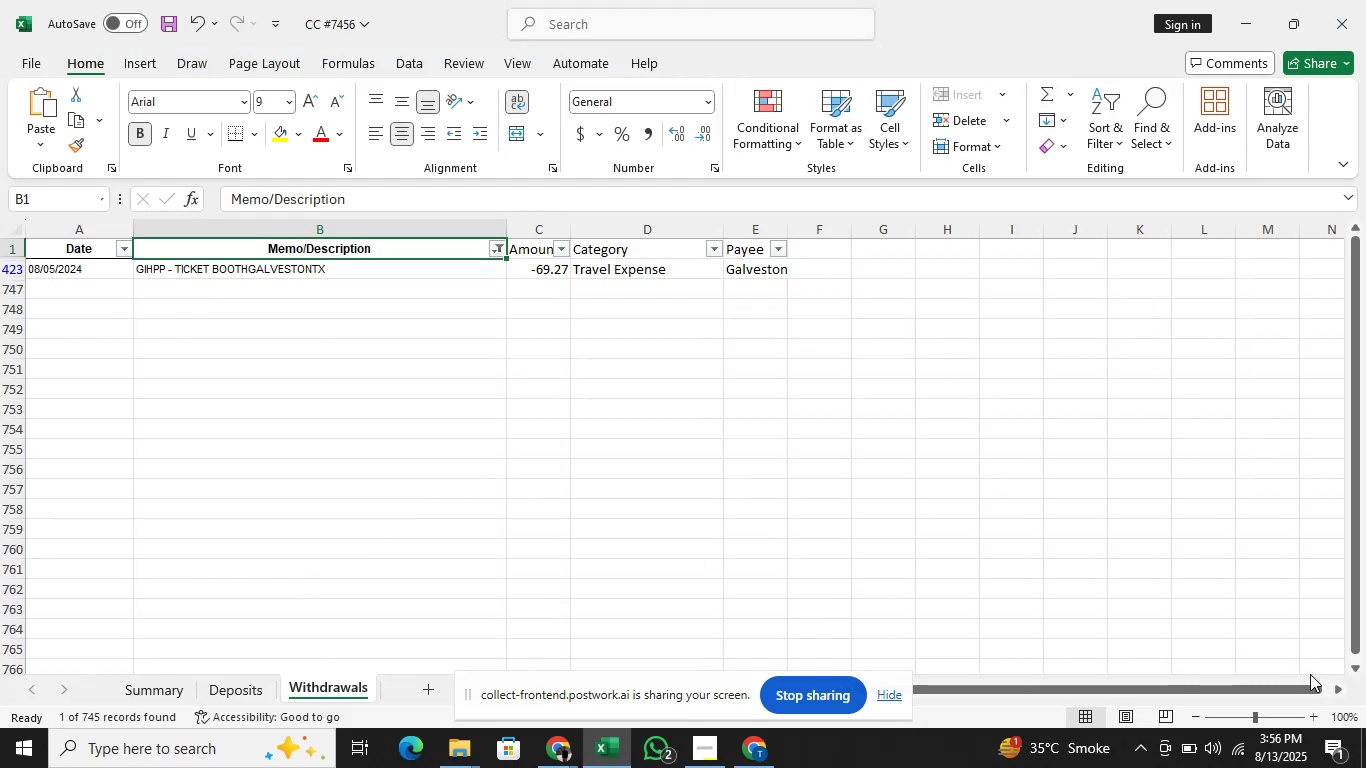 
key(Alt+Tab)
 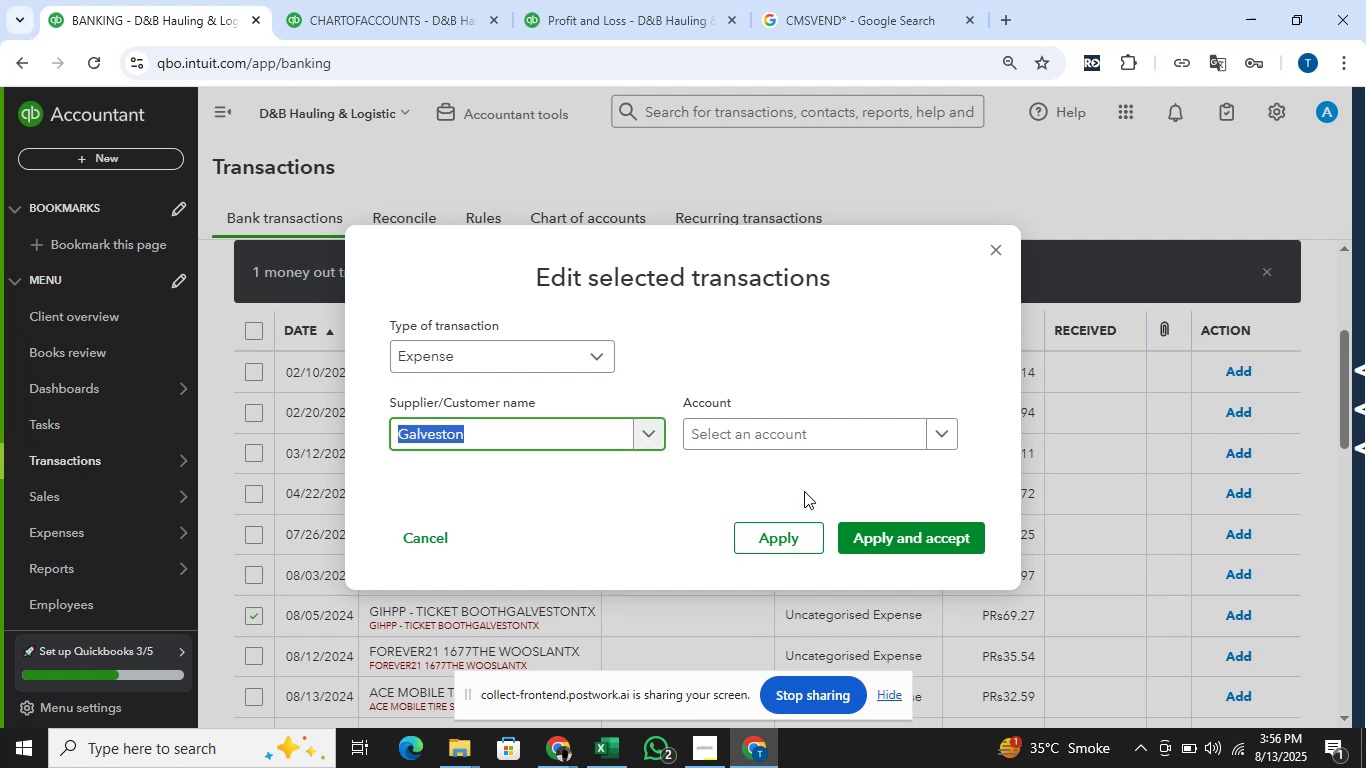 
key(Alt+AltLeft)
 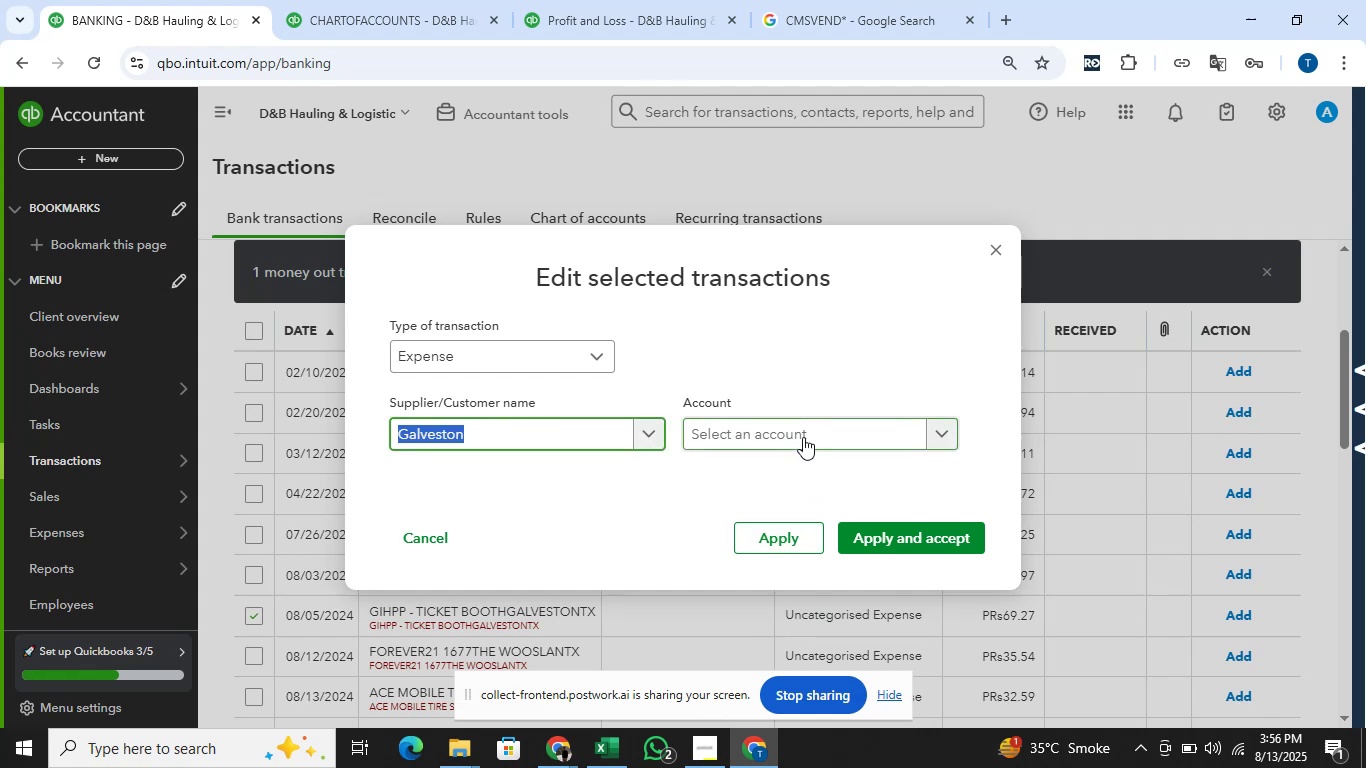 
key(Alt+Tab)
 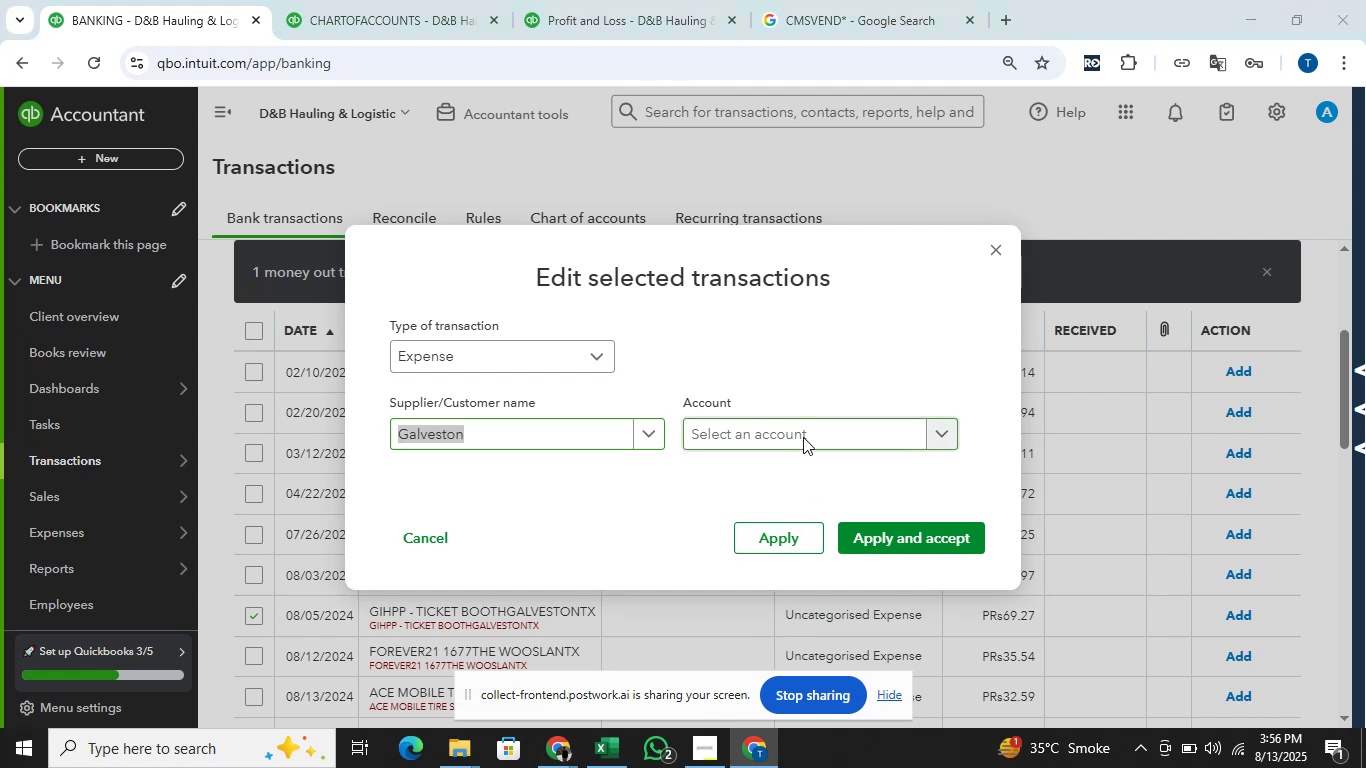 
key(Alt+AltLeft)
 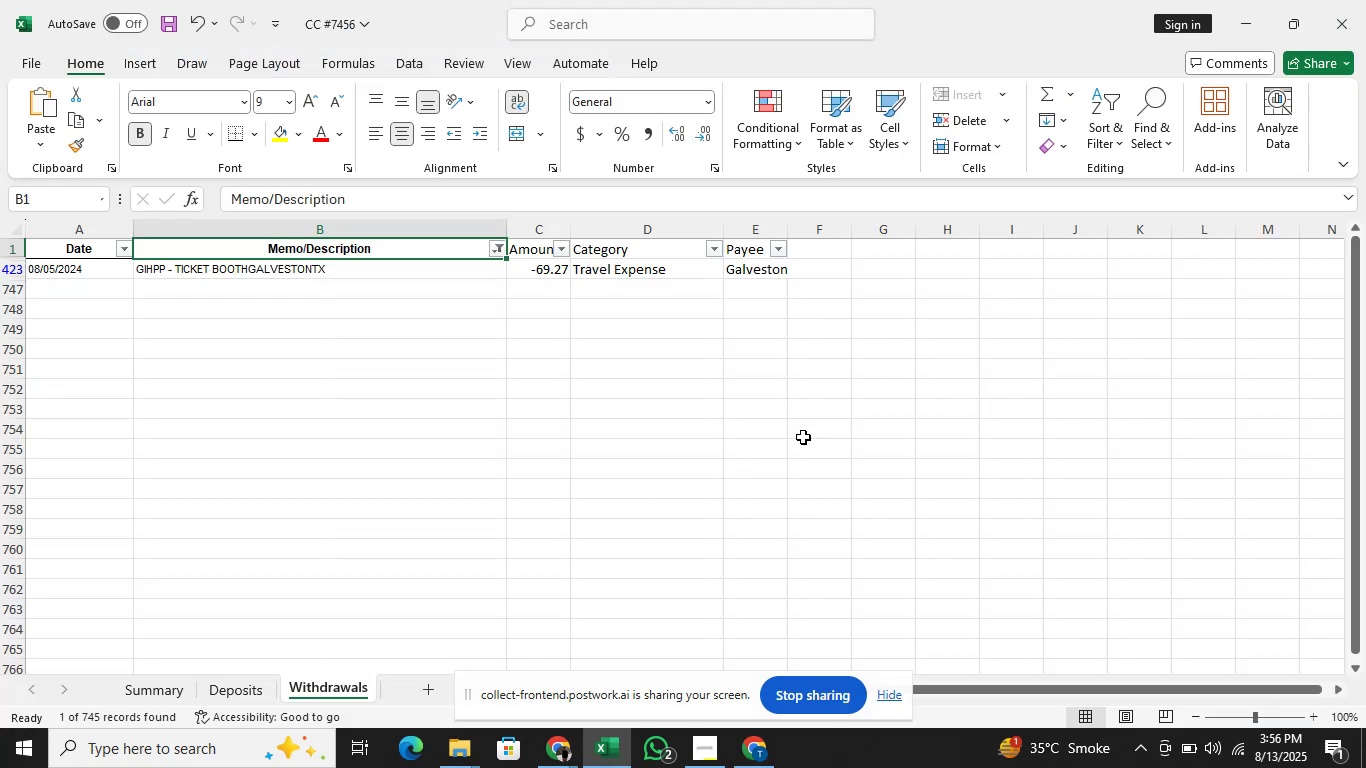 
key(Alt+Tab)
 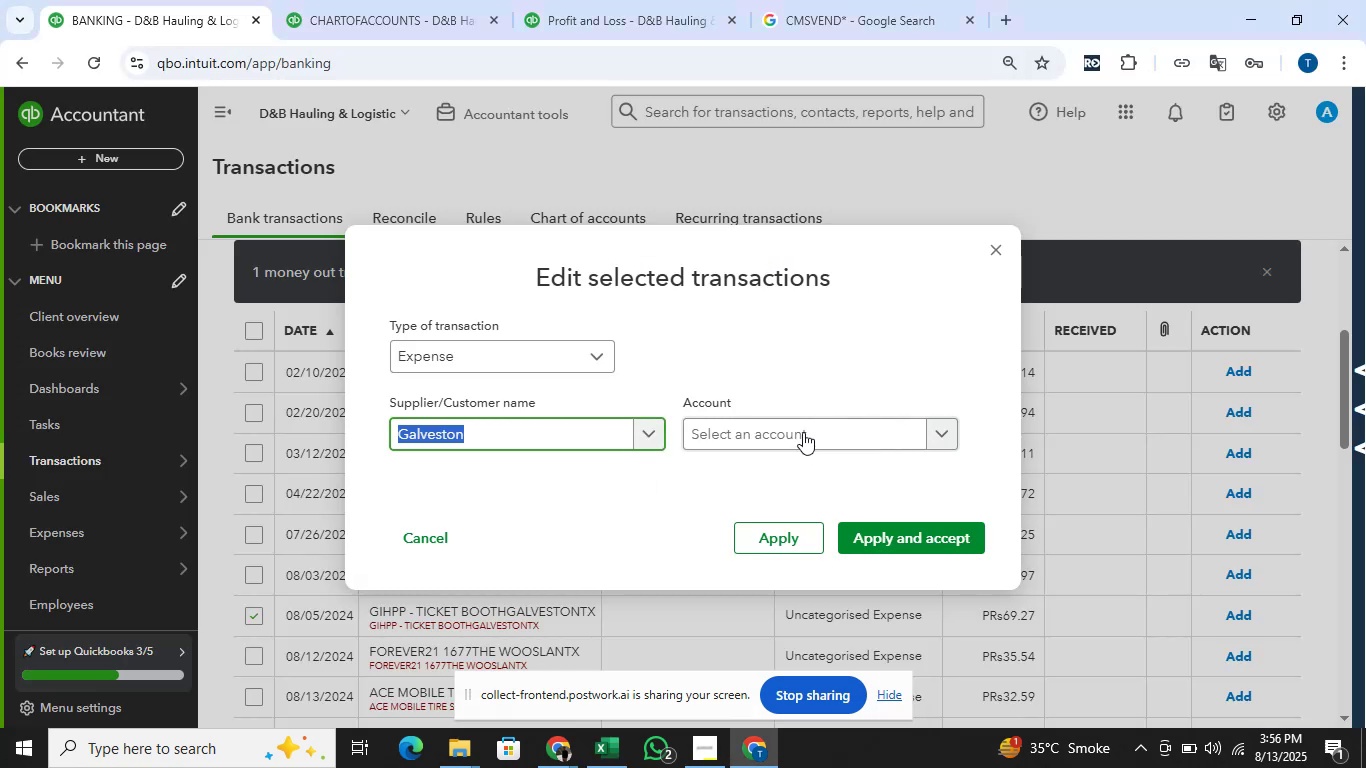 
left_click([803, 432])
 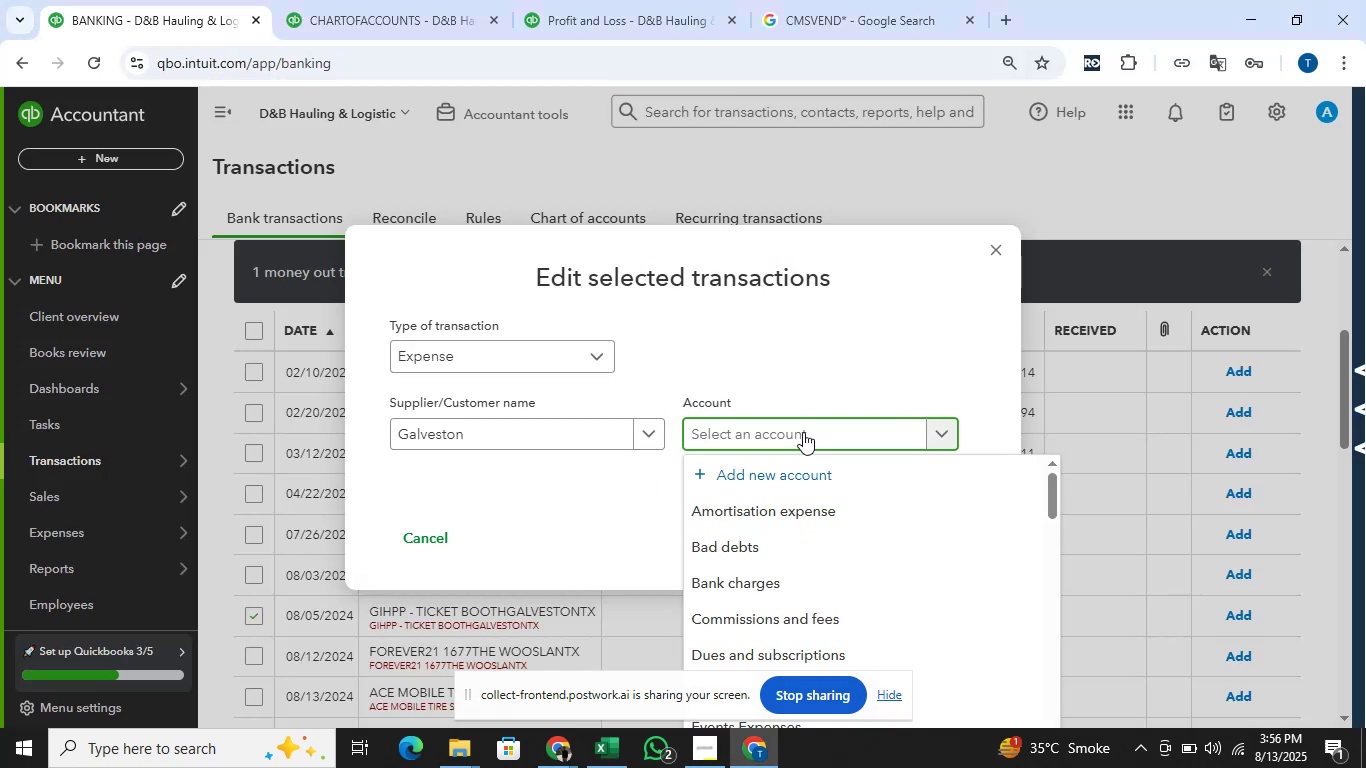 
type(Travel )
 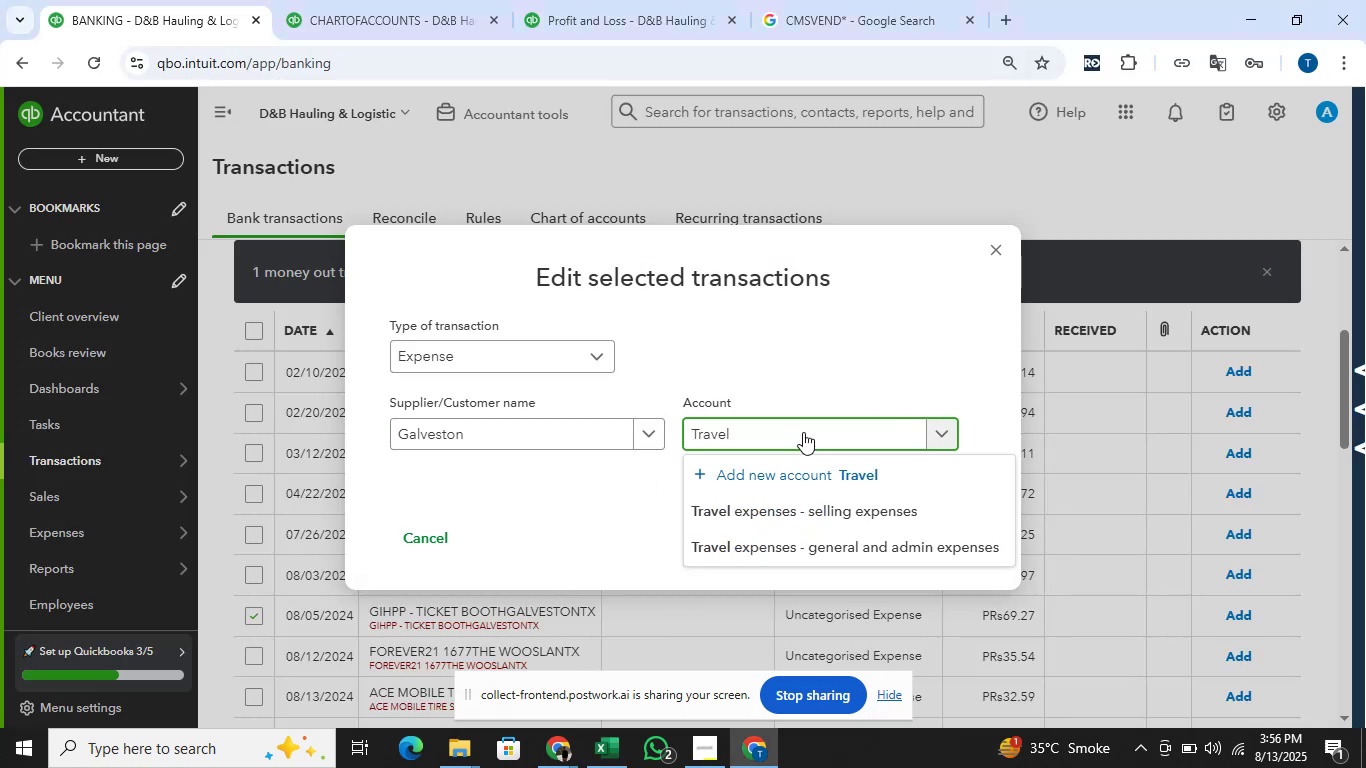 
left_click([827, 547])
 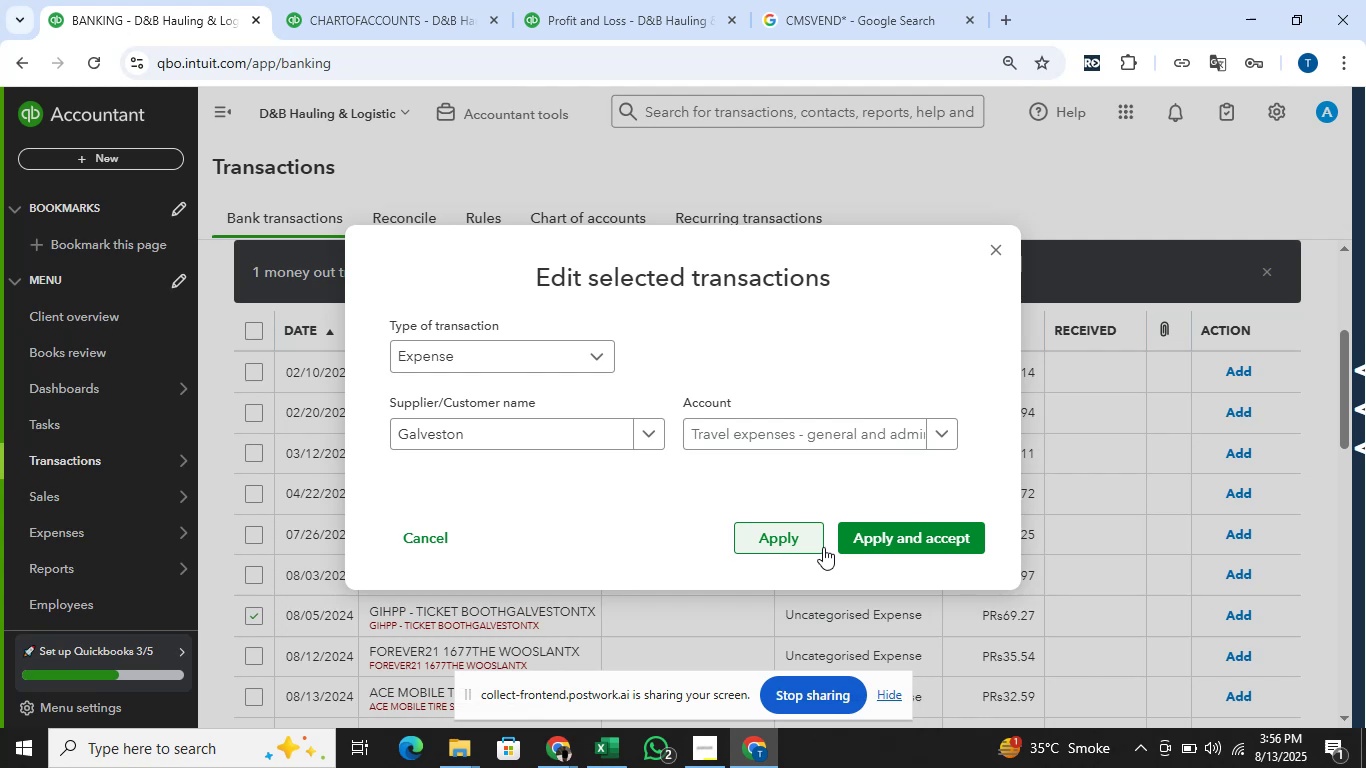 
left_click([864, 520])
 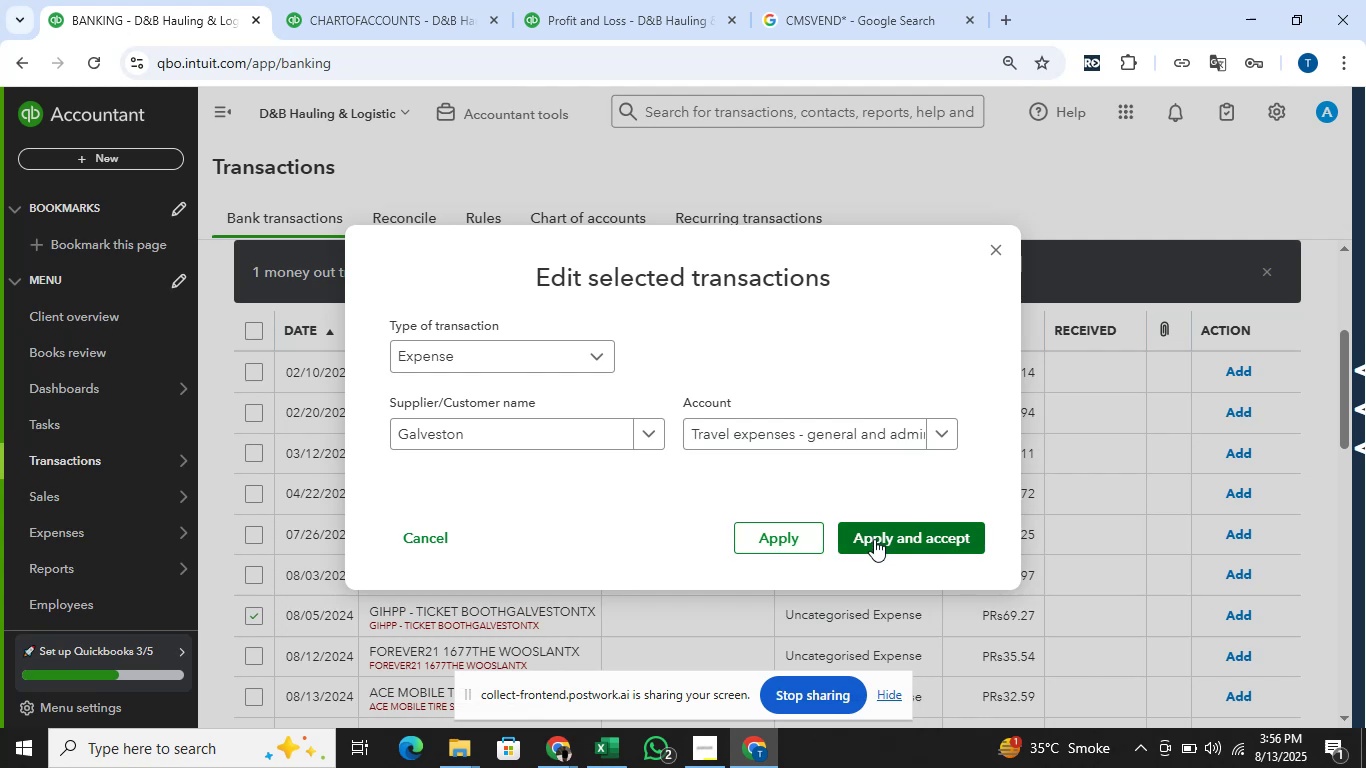 
left_click([874, 539])
 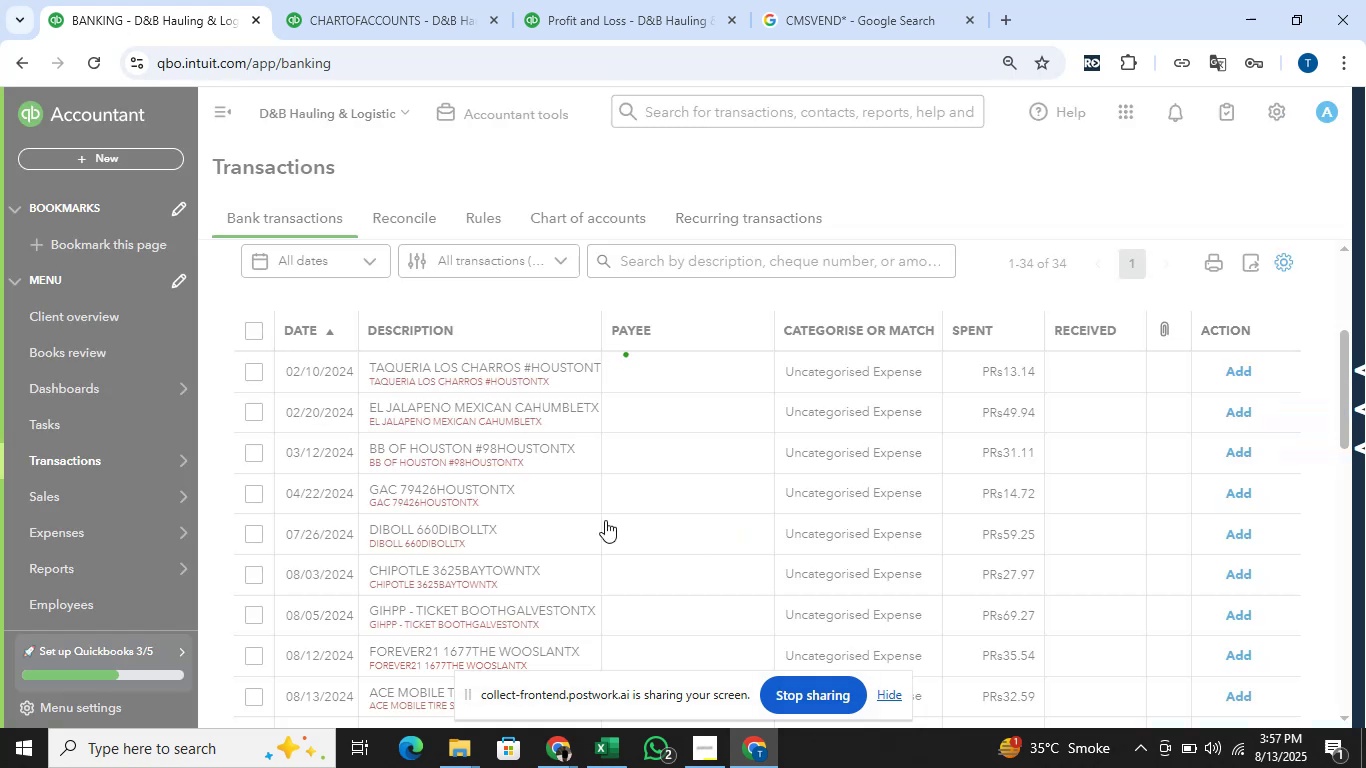 
key(Alt+AltLeft)
 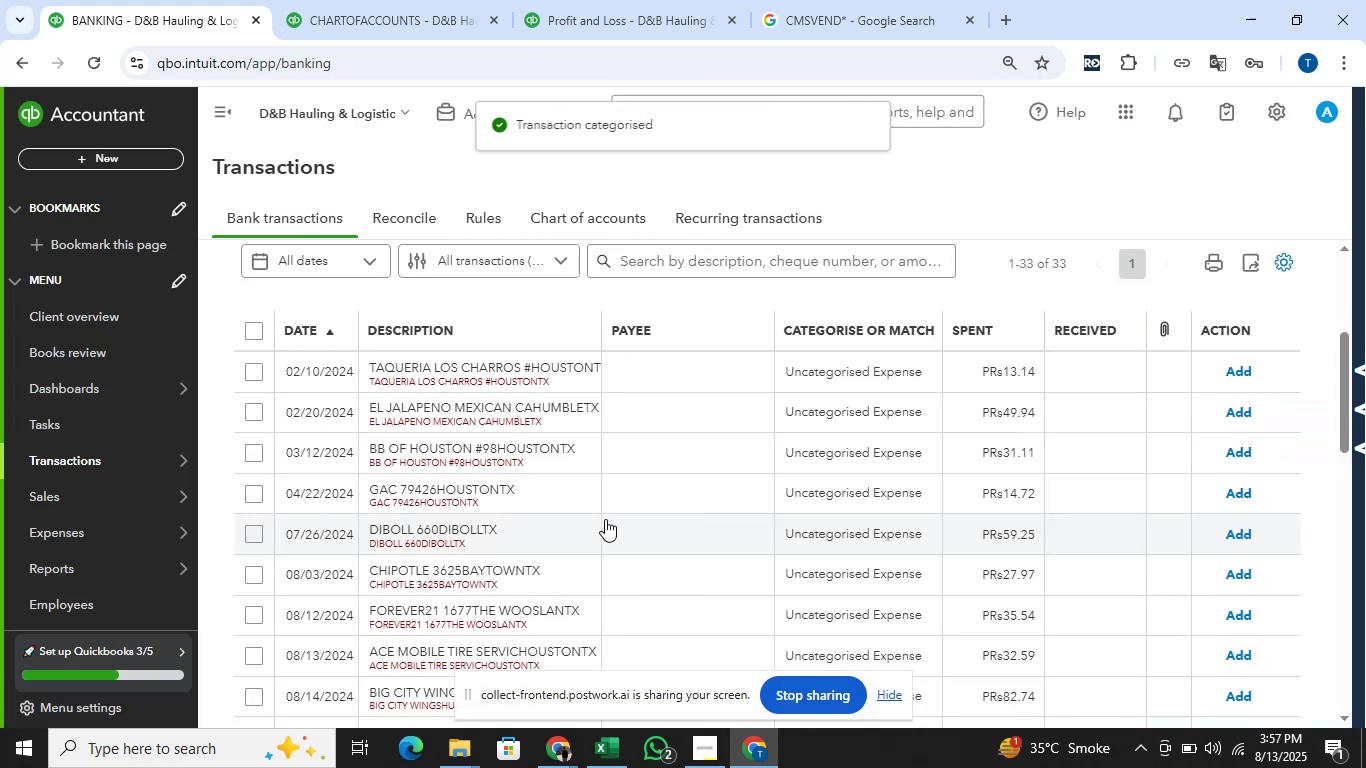 
key(Alt+Tab)
 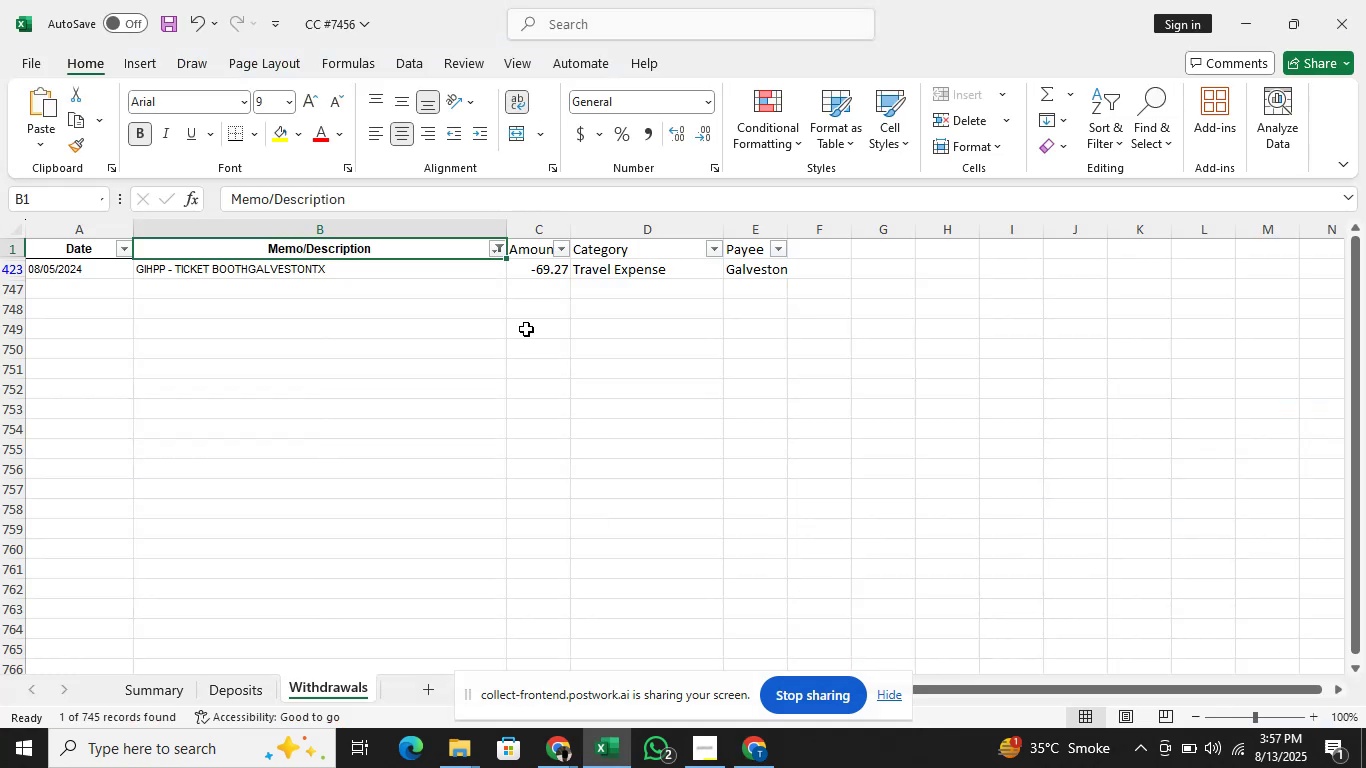 
key(Alt+AltLeft)
 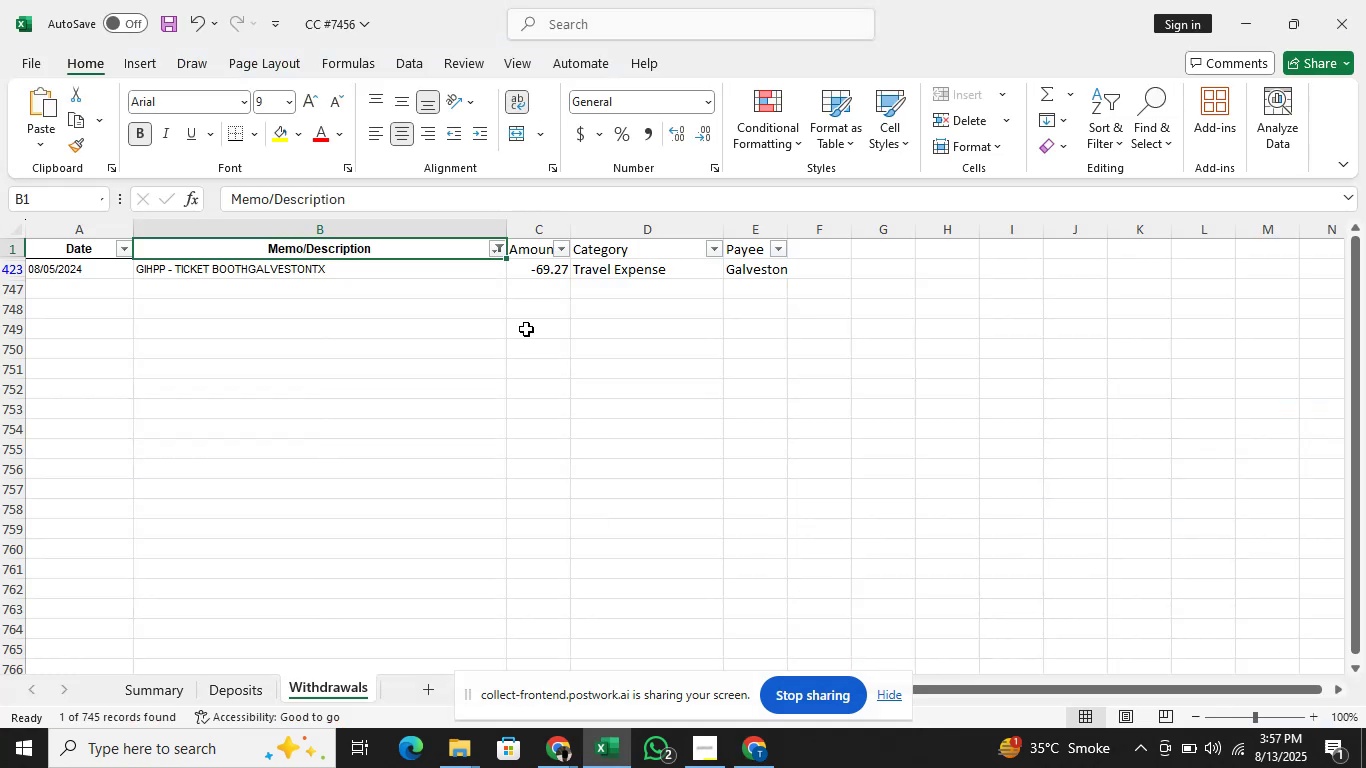 
key(Alt+ArrowDown)
 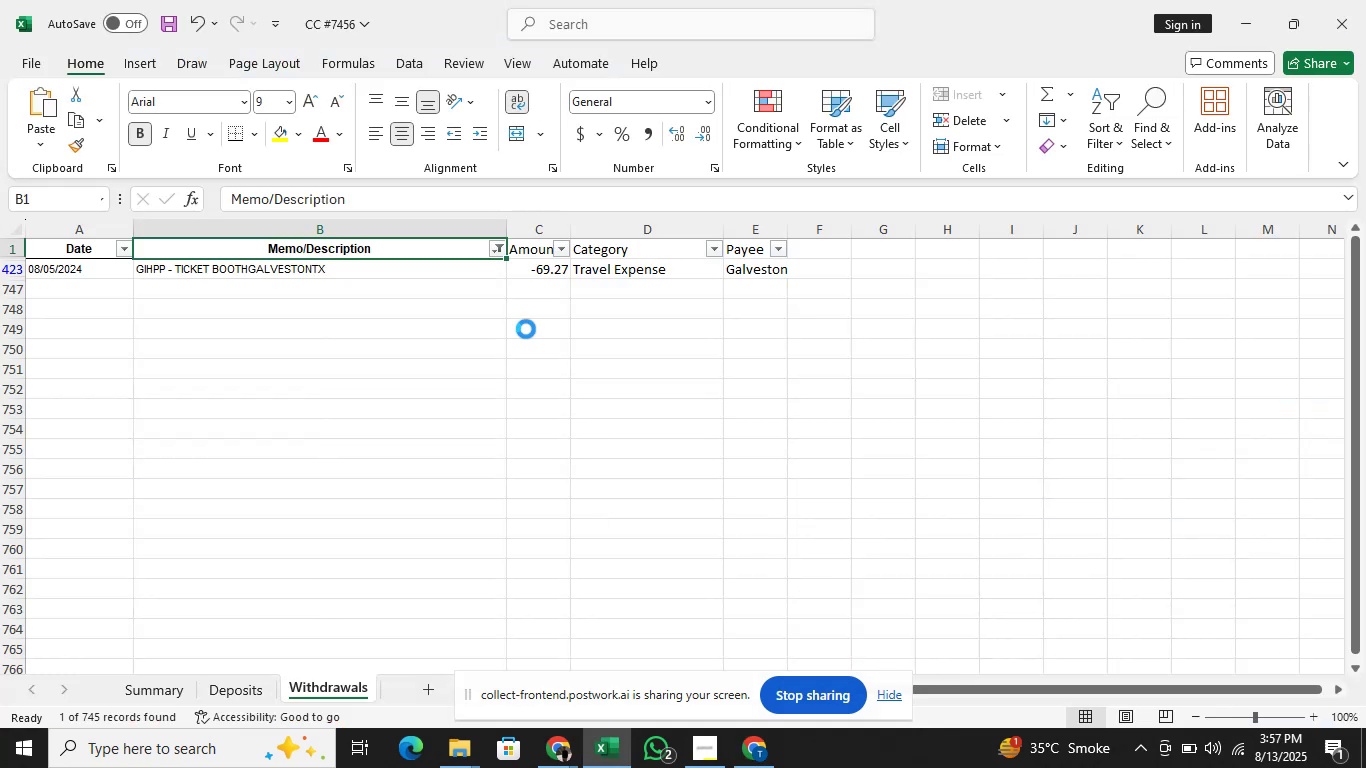 
key(ArrowDown)
 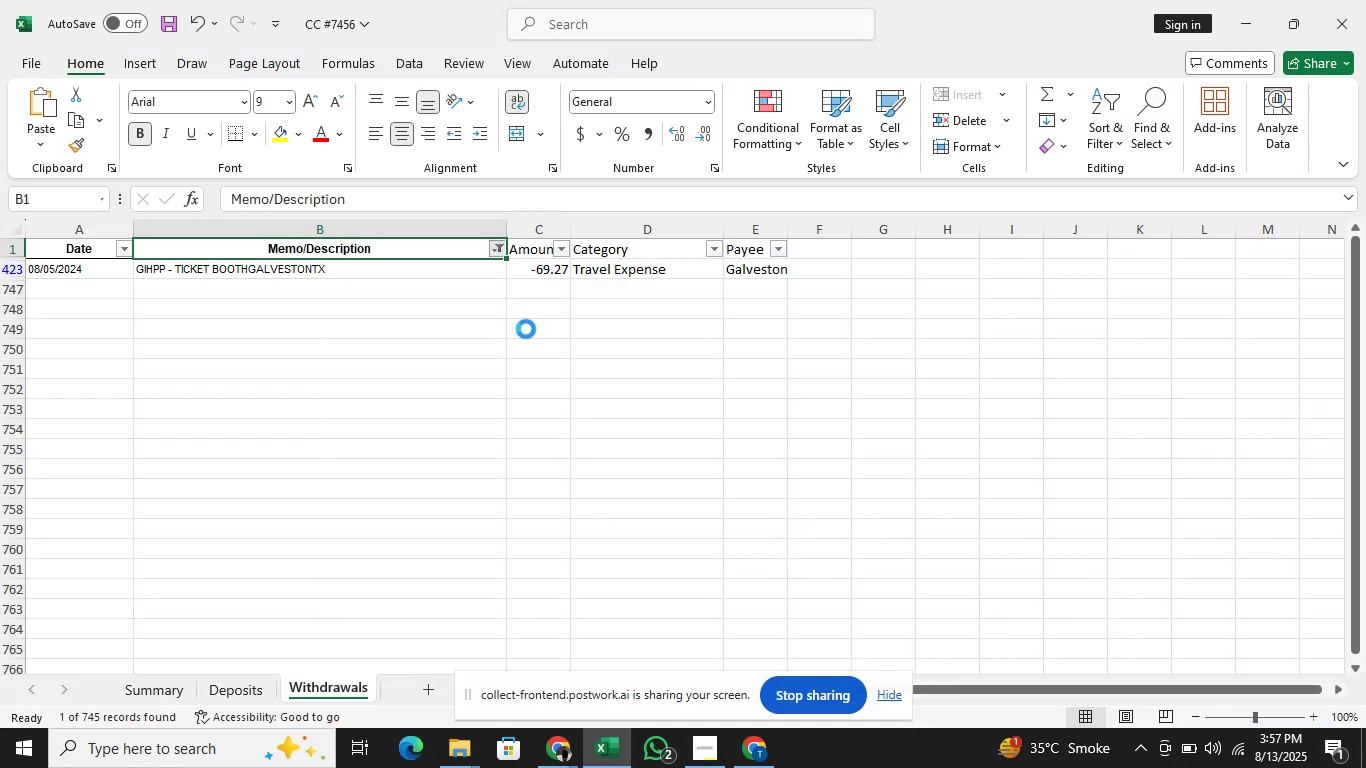 
key(ArrowDown)
 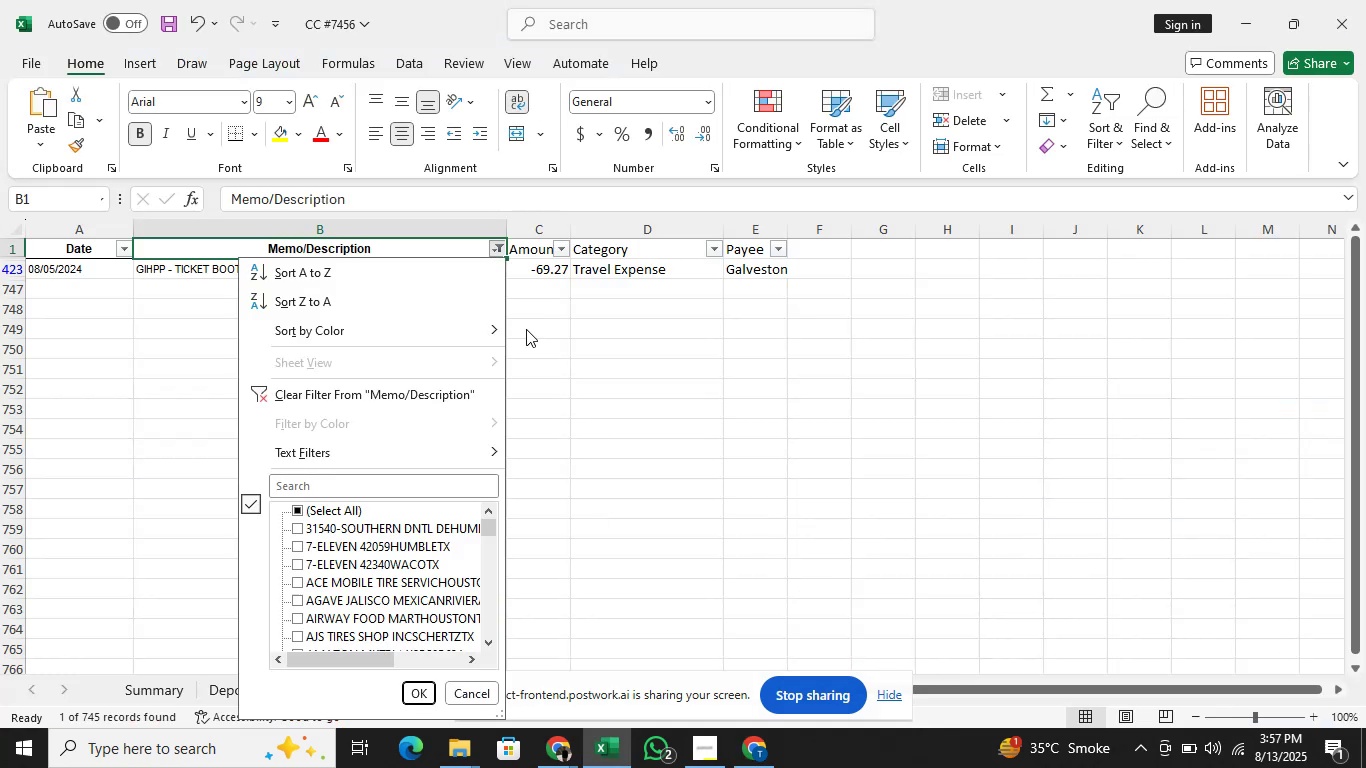 
key(ArrowDown)
 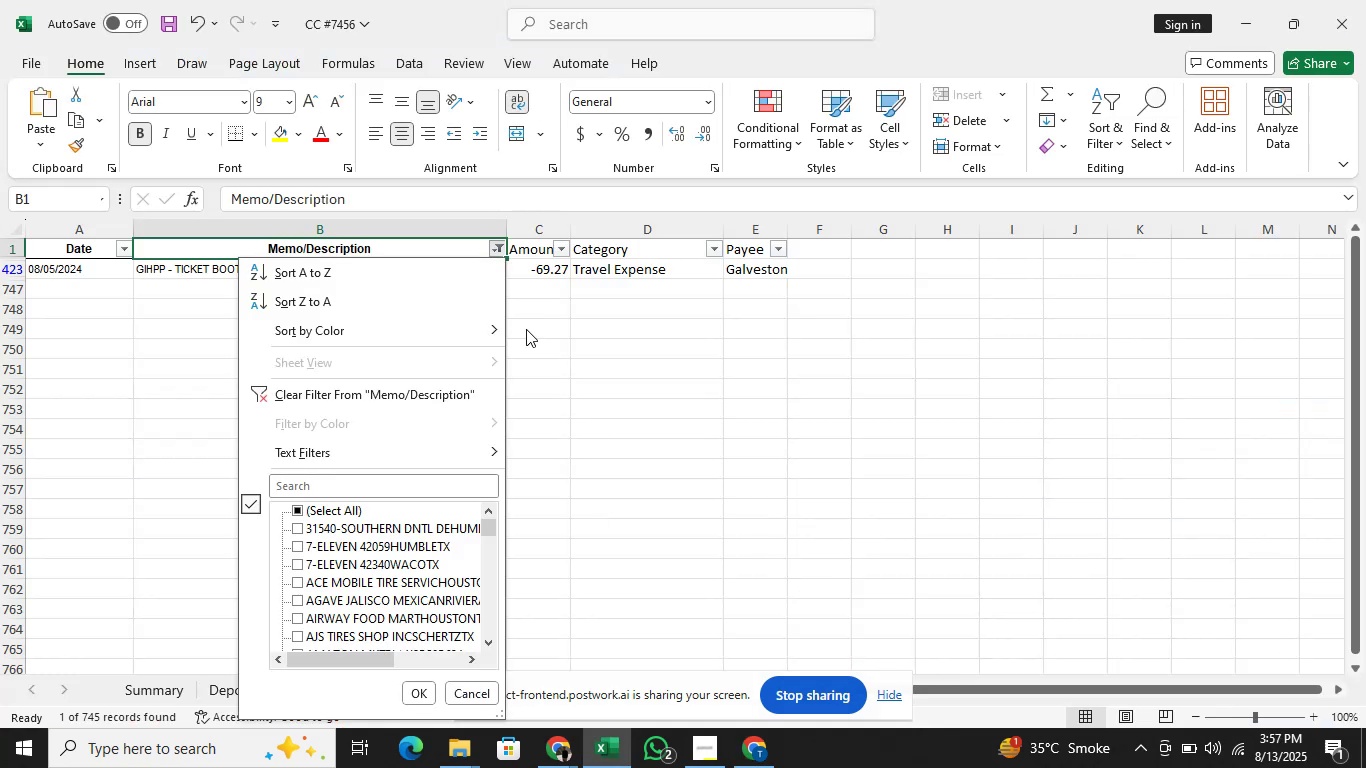 
key(ArrowDown)
 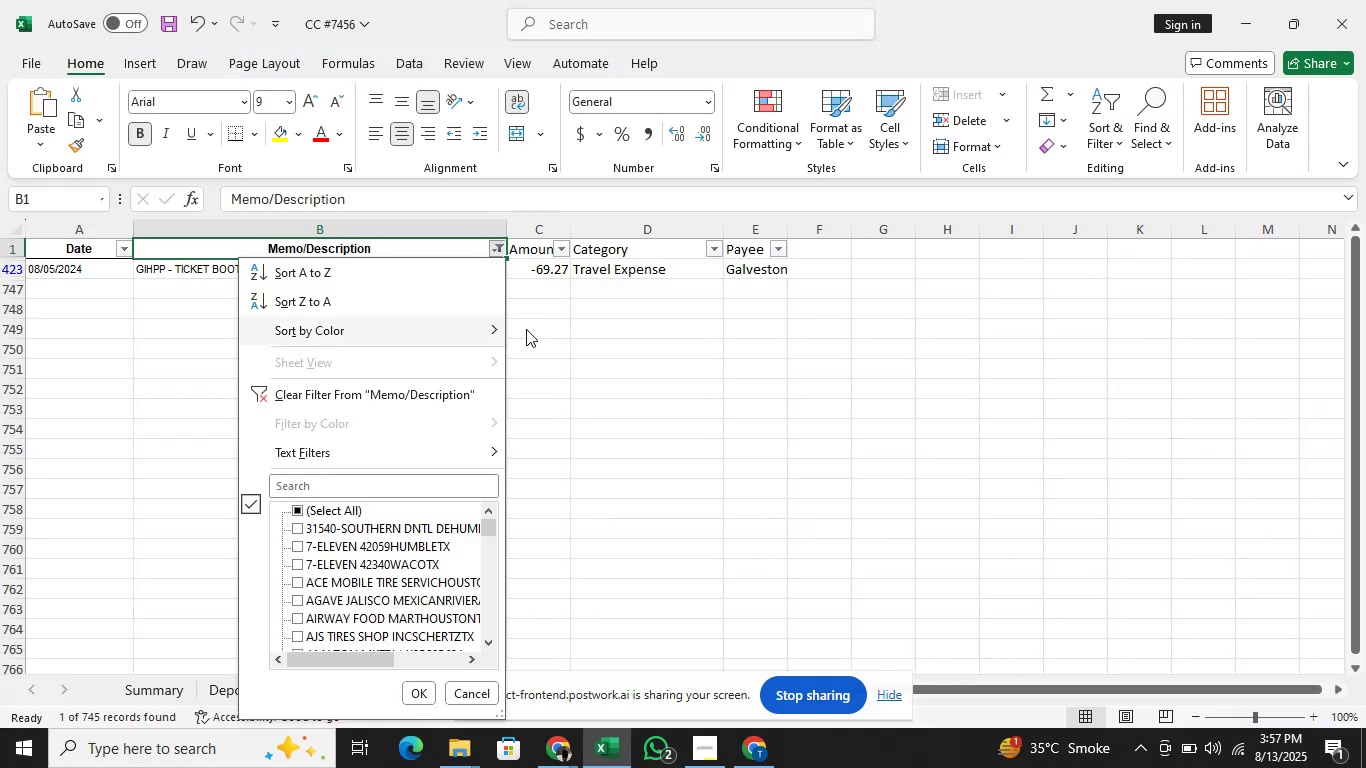 
key(ArrowDown)
 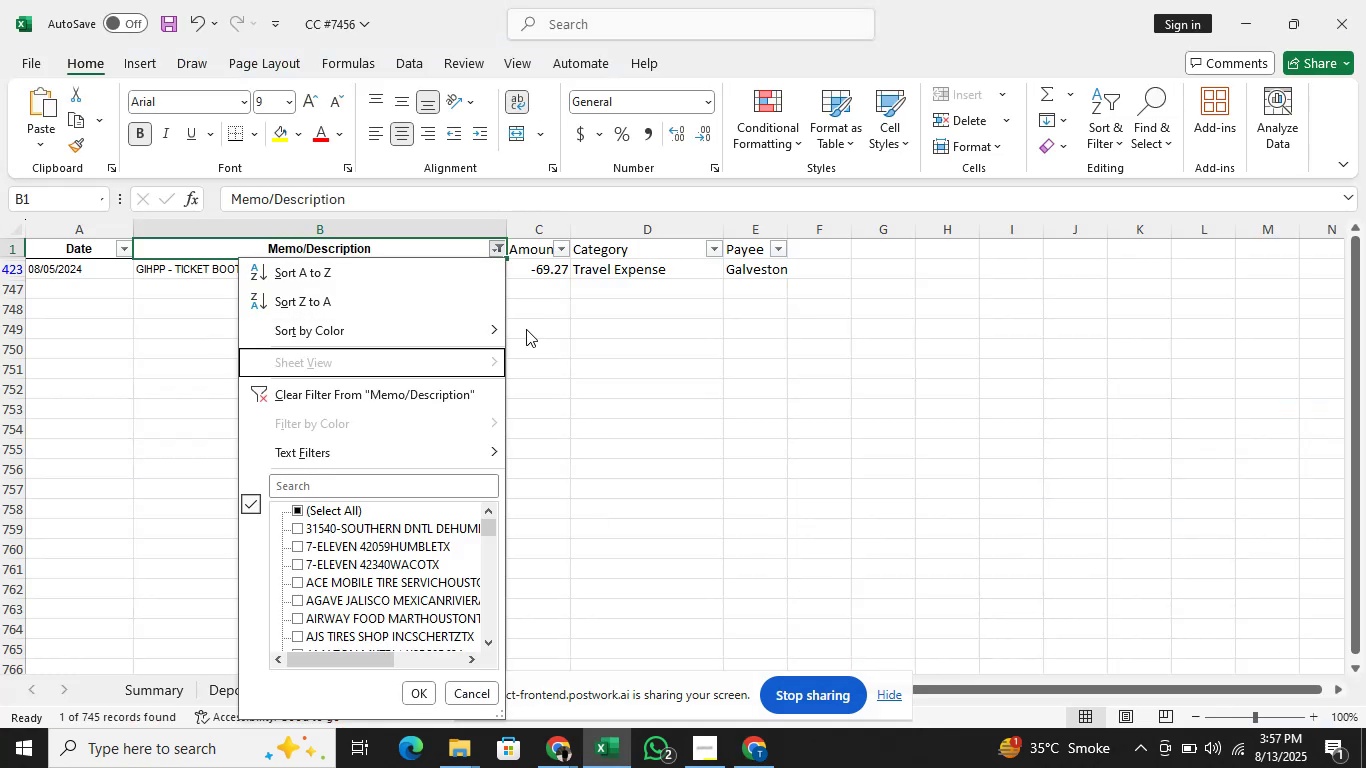 
key(ArrowDown)
 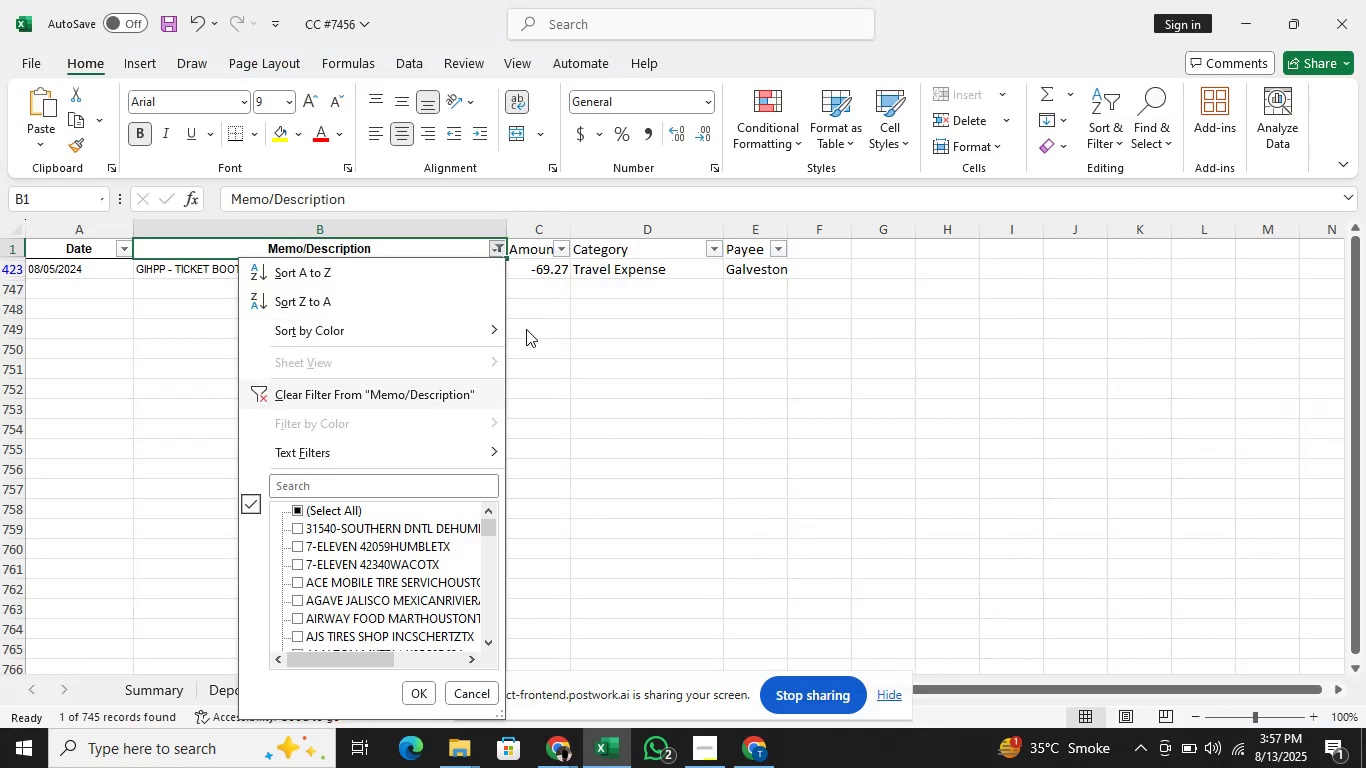 
key(ArrowDown)
 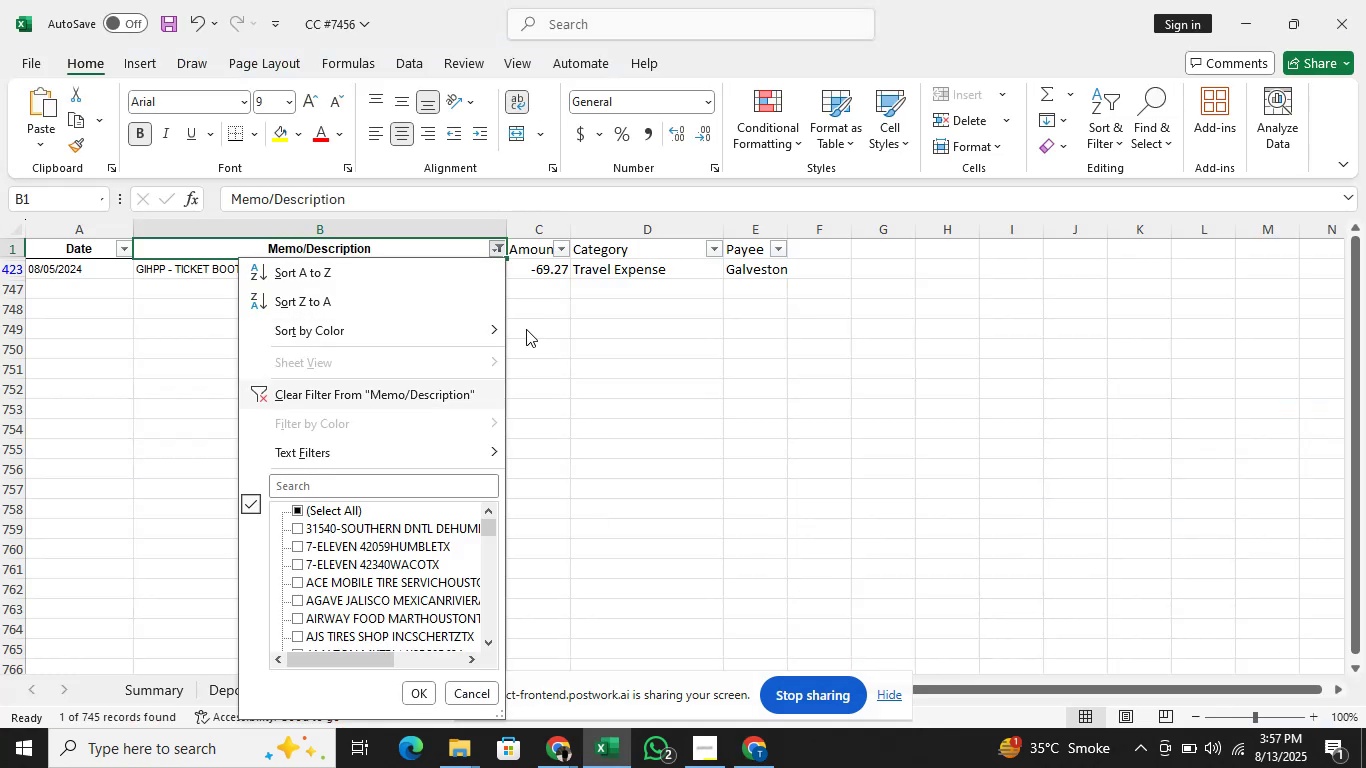 
key(ArrowDown)
 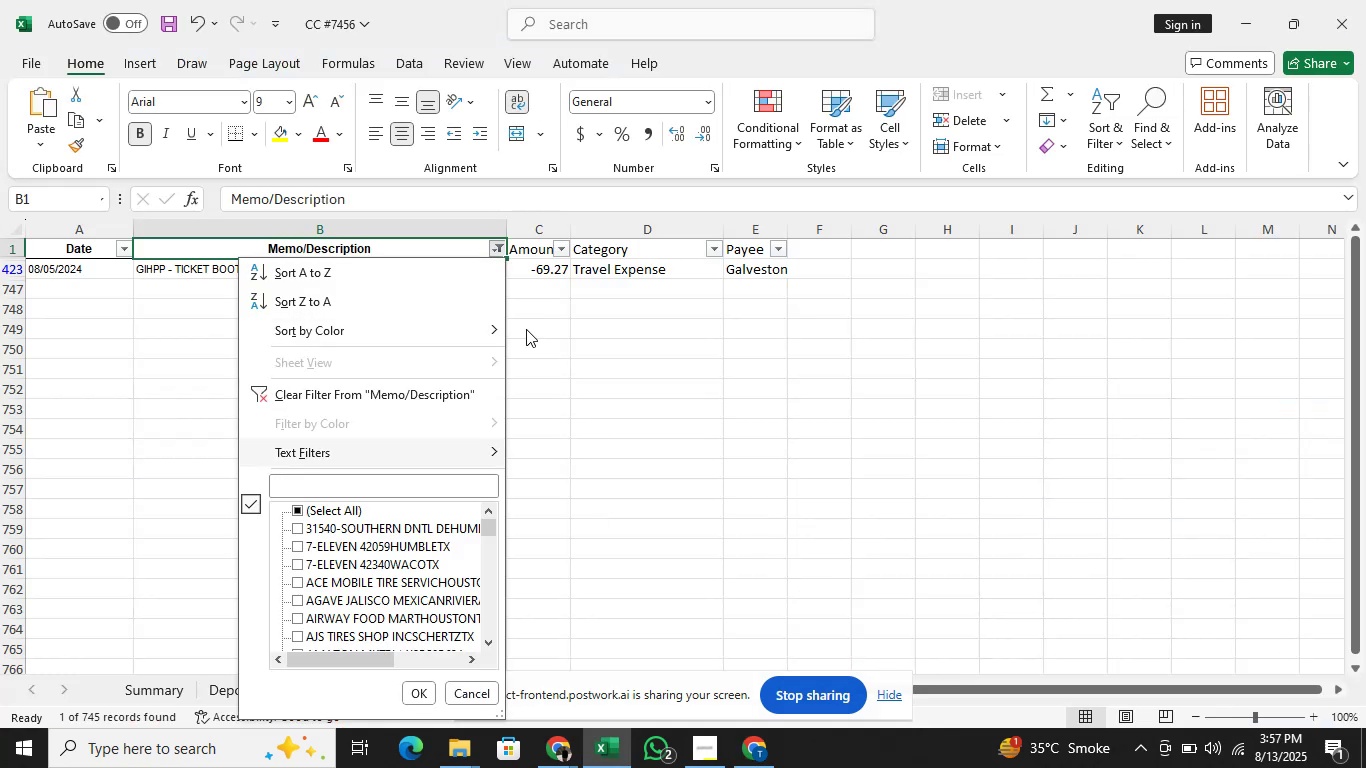 
key(ArrowDown)
 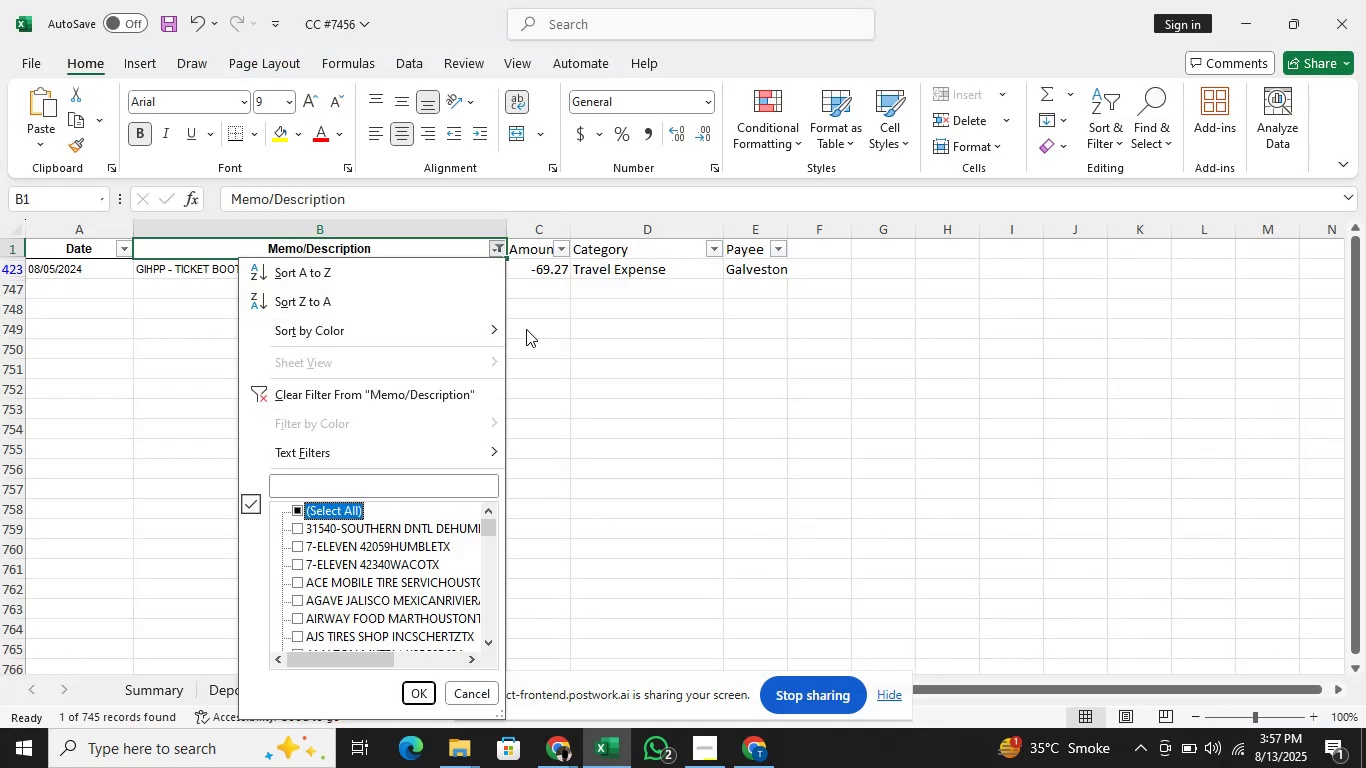 
key(ArrowUp)
 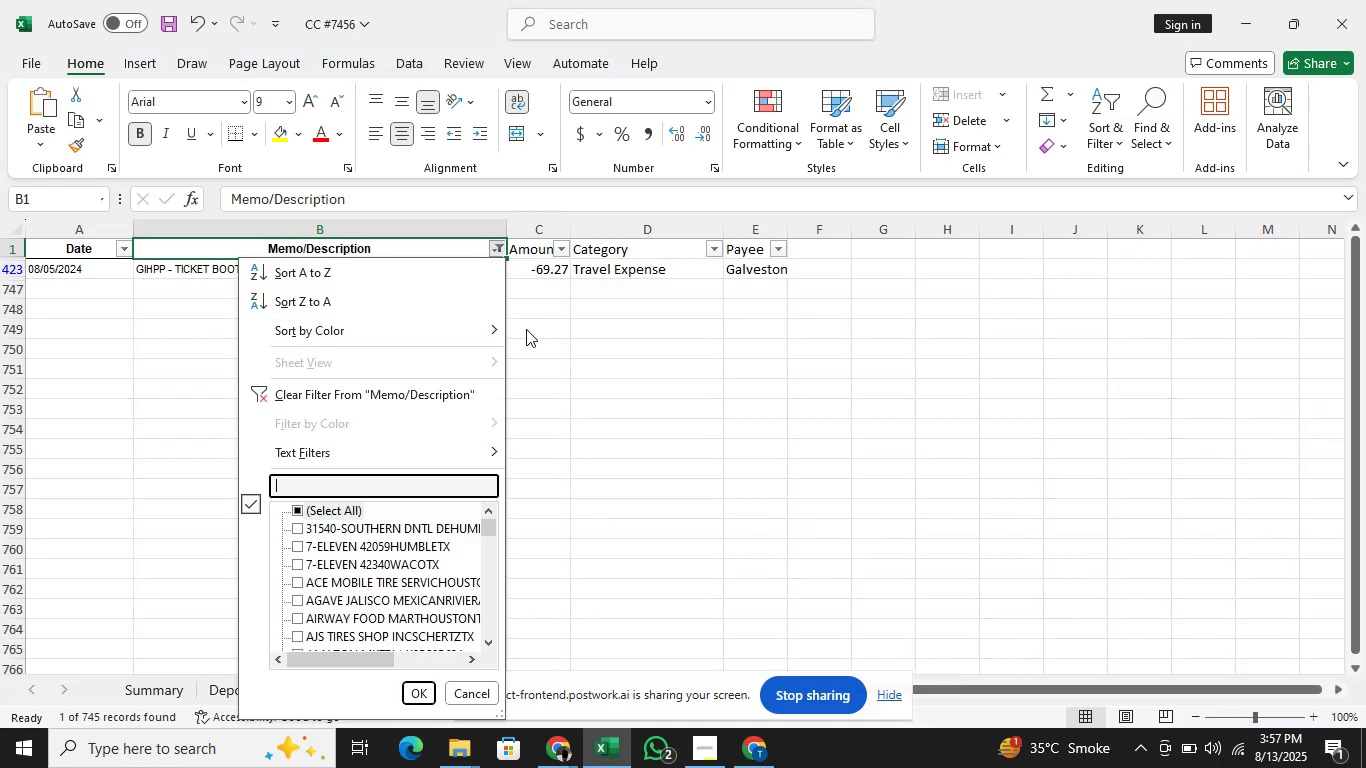 
type(gac)
 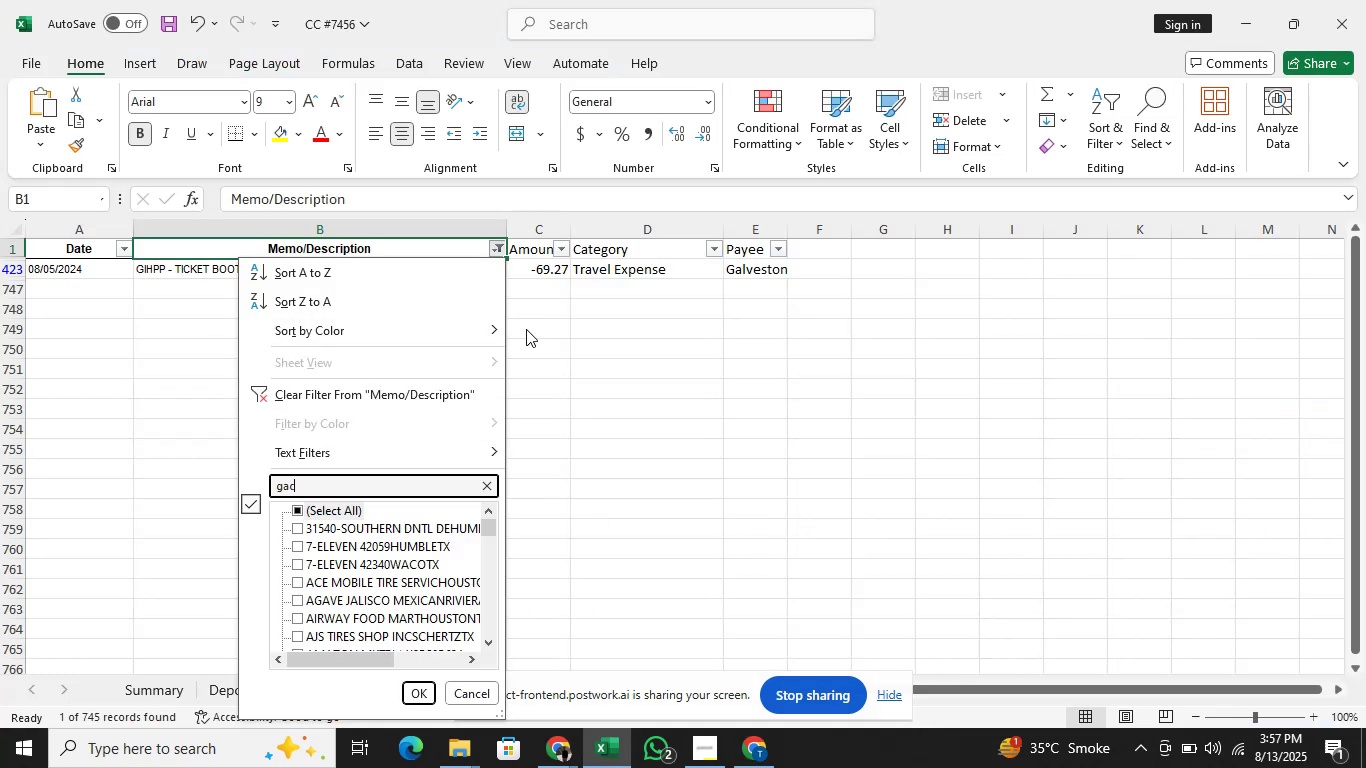 
key(Enter)
 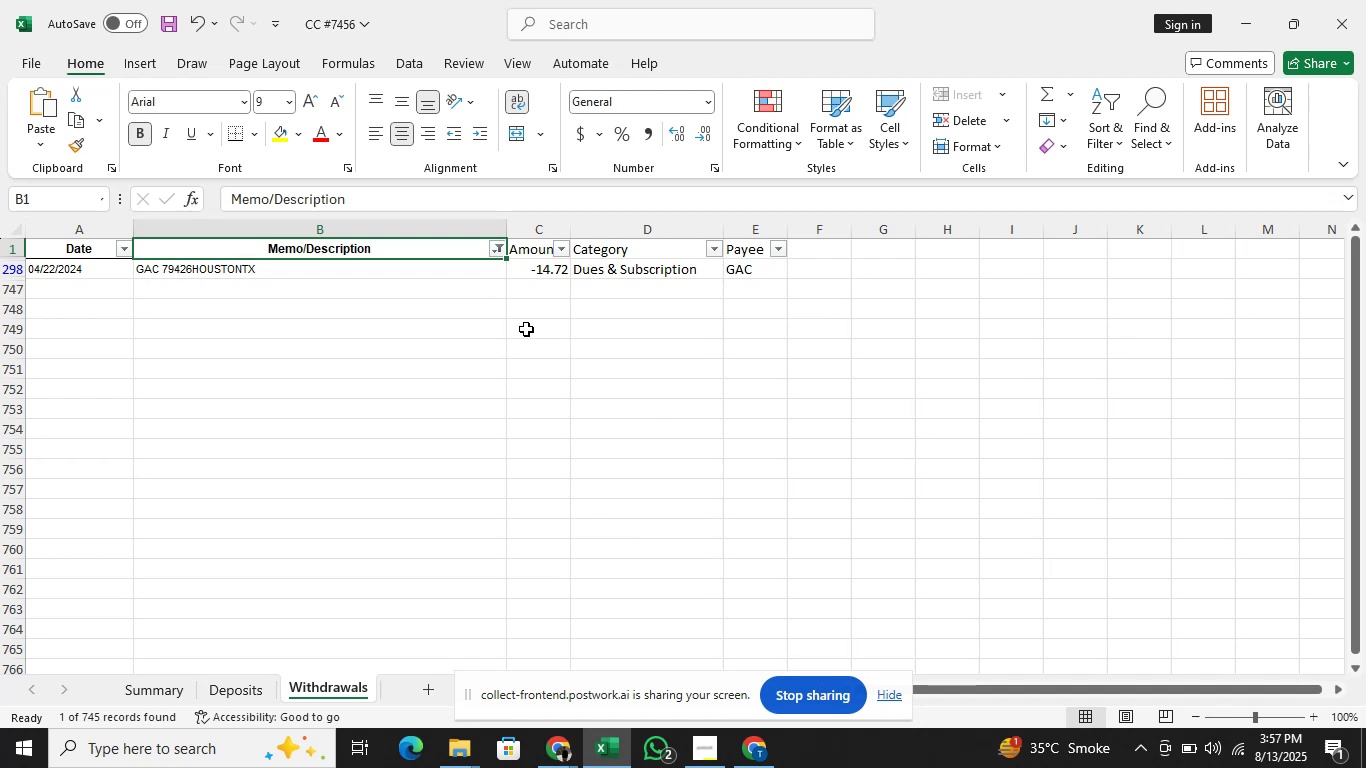 
key(Alt+AltLeft)
 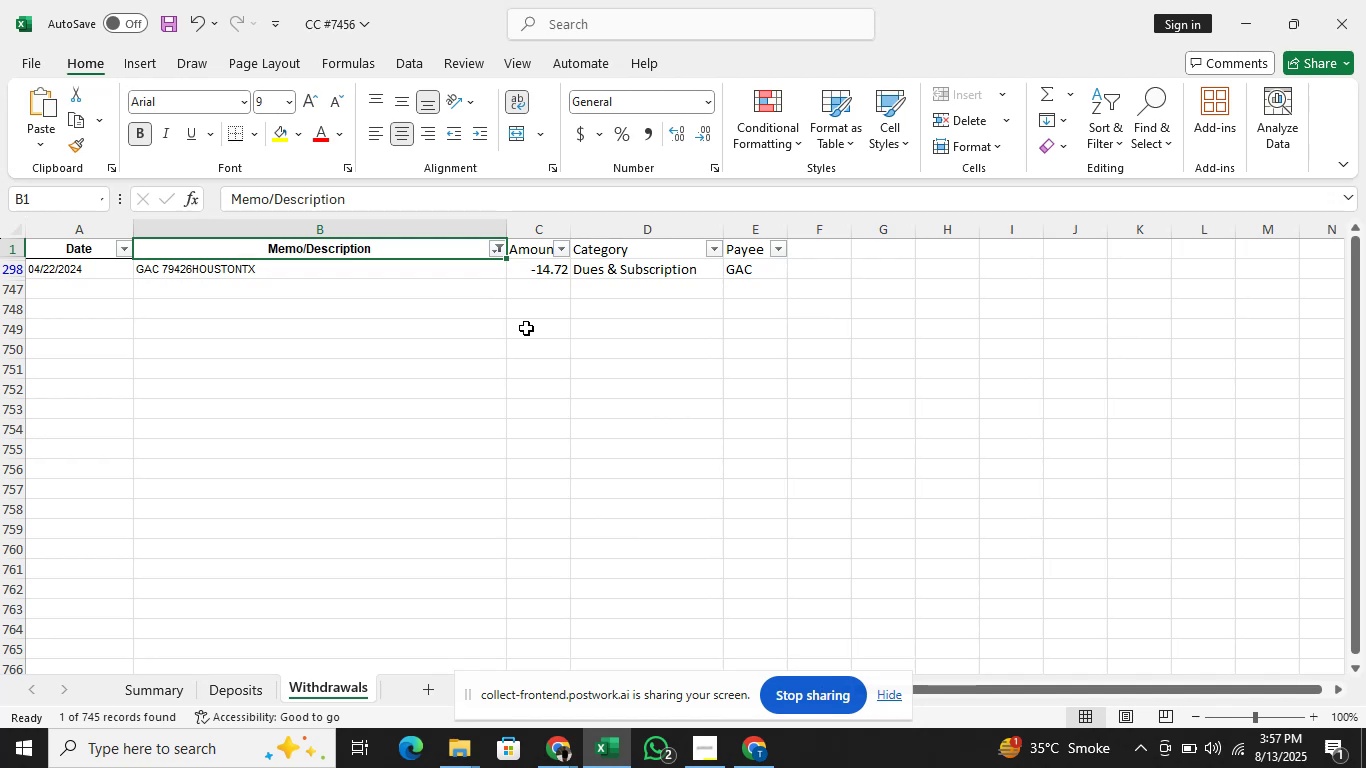 
key(Alt+Tab)
 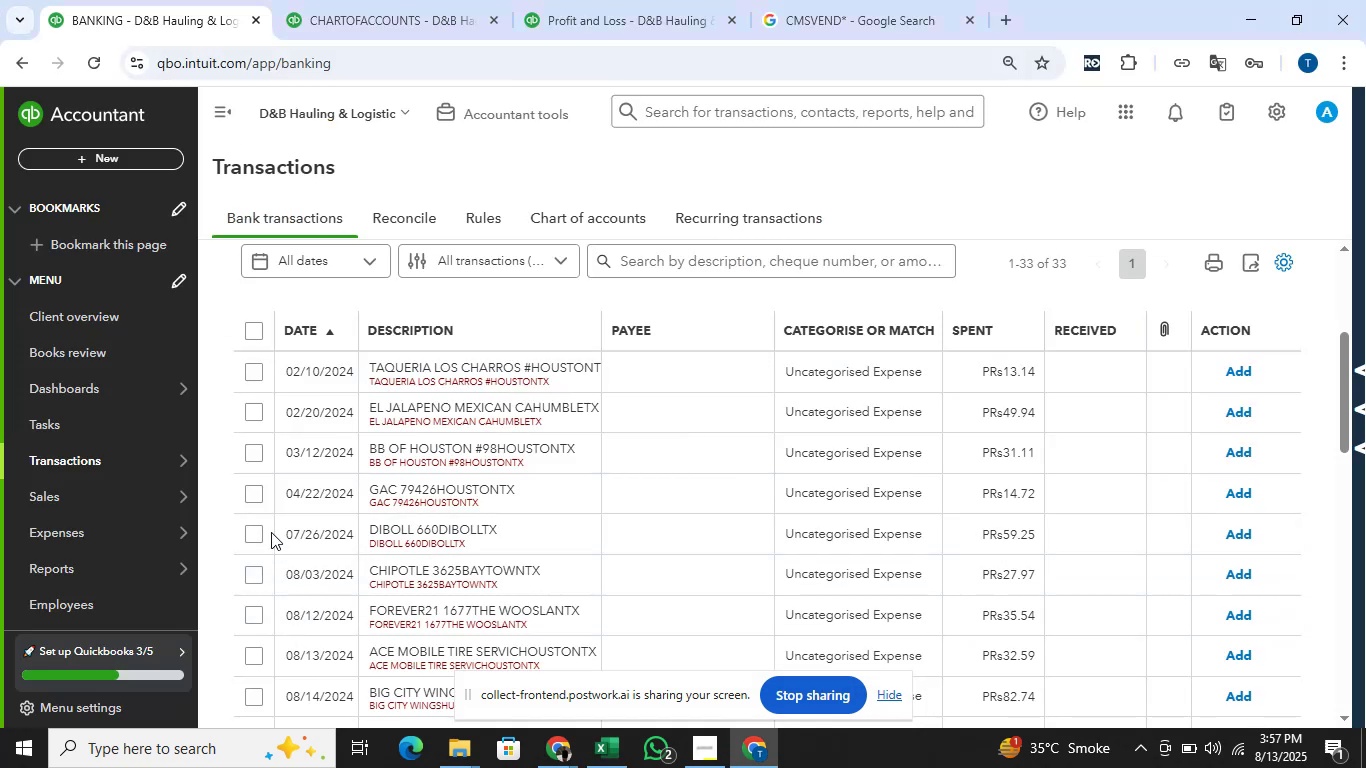 
left_click([250, 493])
 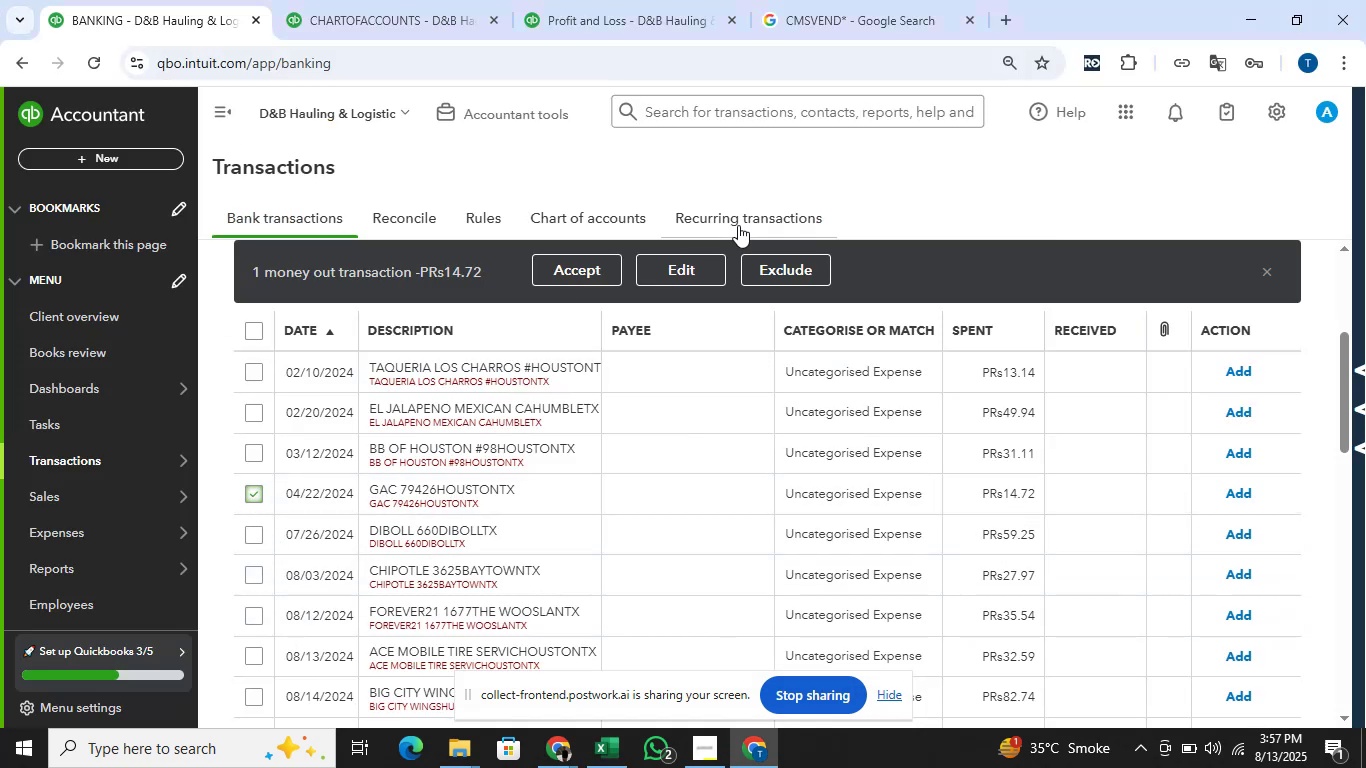 
left_click([697, 274])
 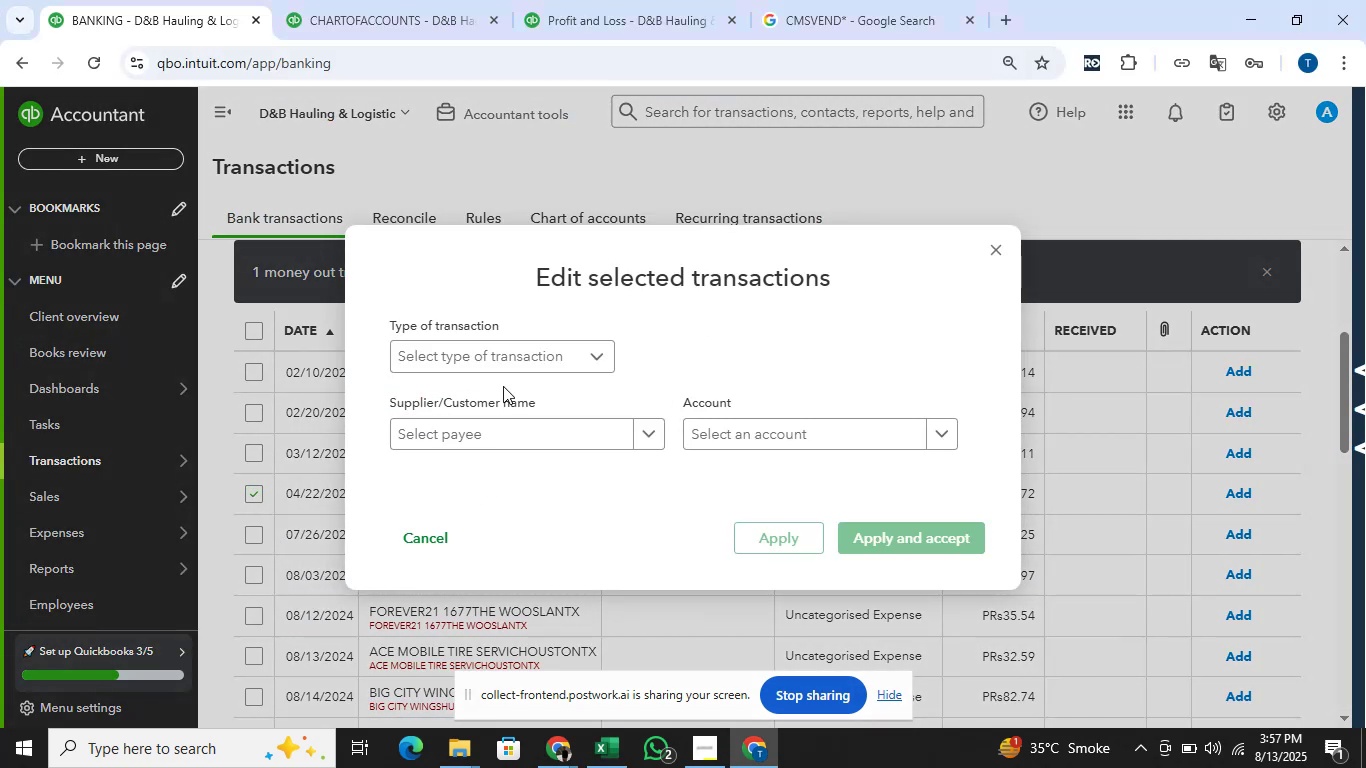 
left_click([498, 358])
 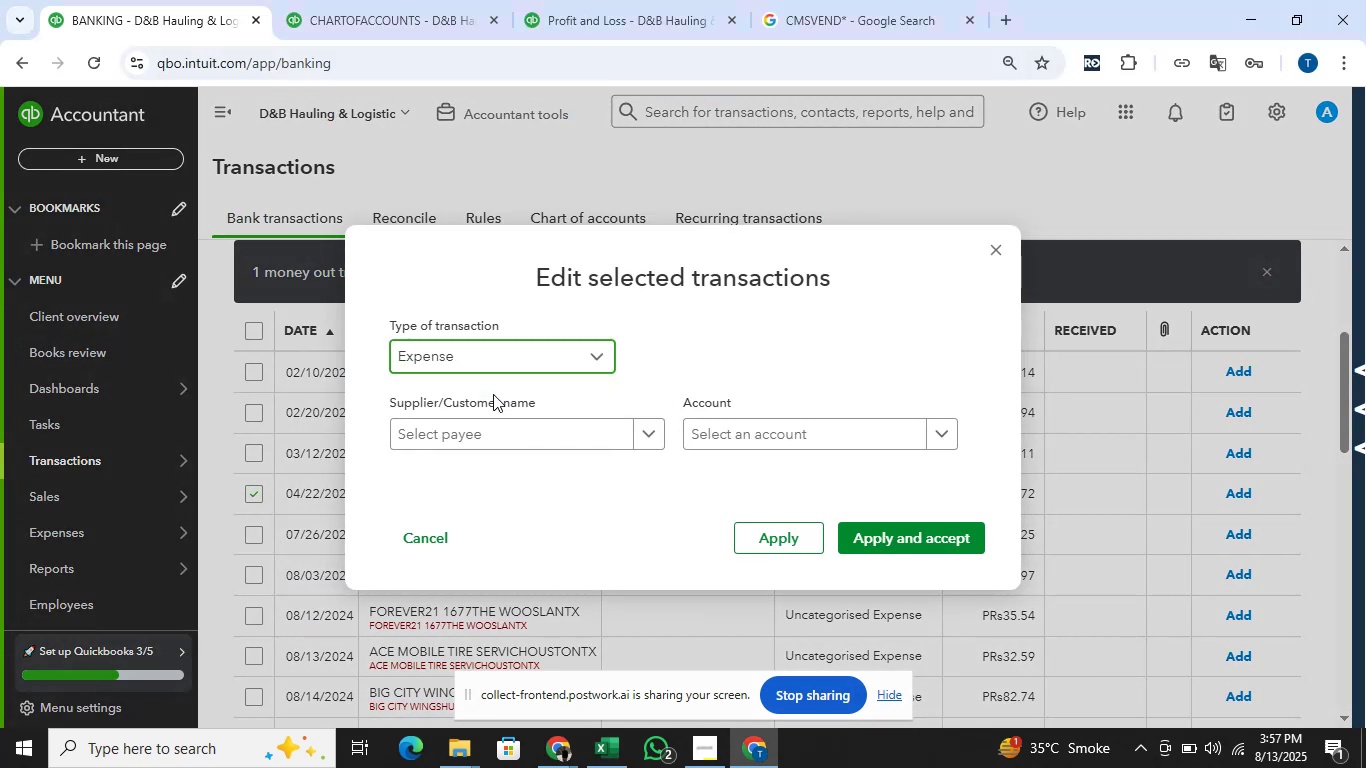 
key(Alt+AltLeft)
 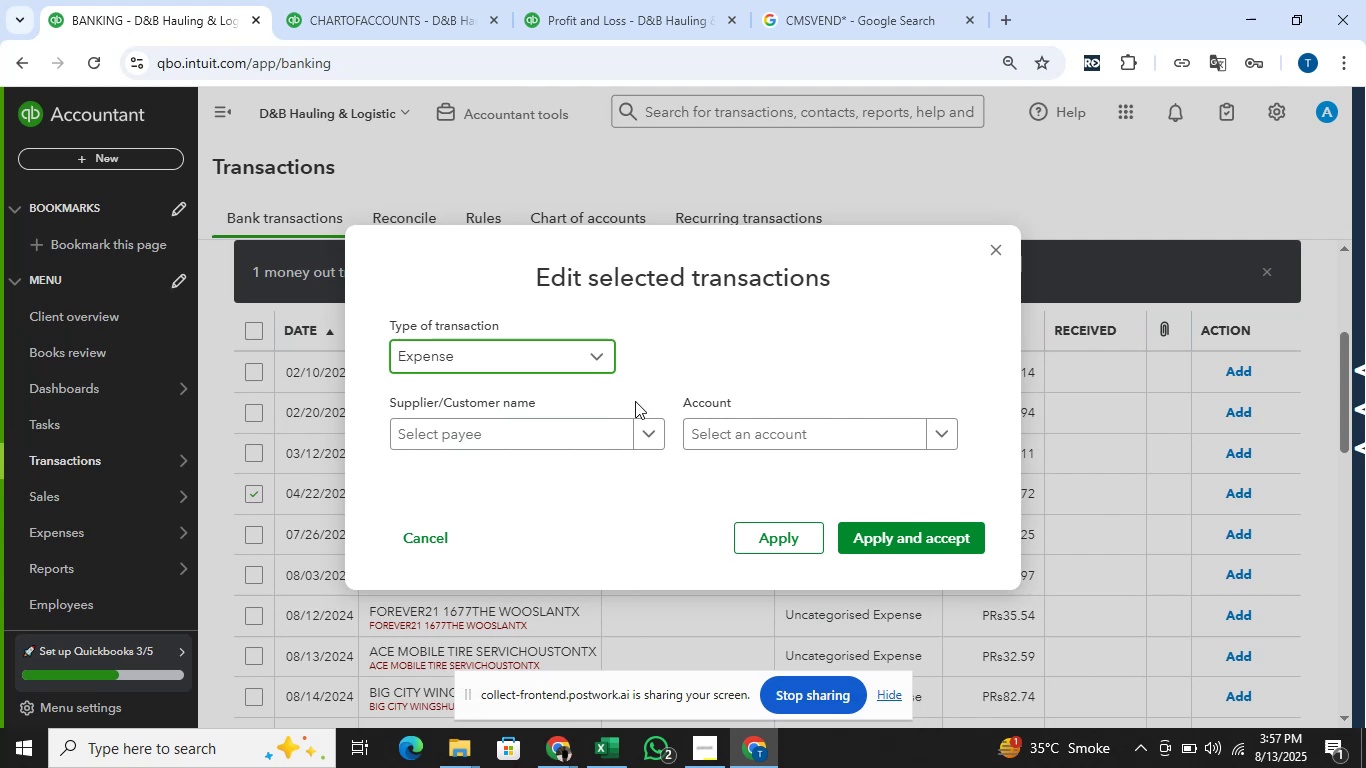 
key(Alt+Tab)
 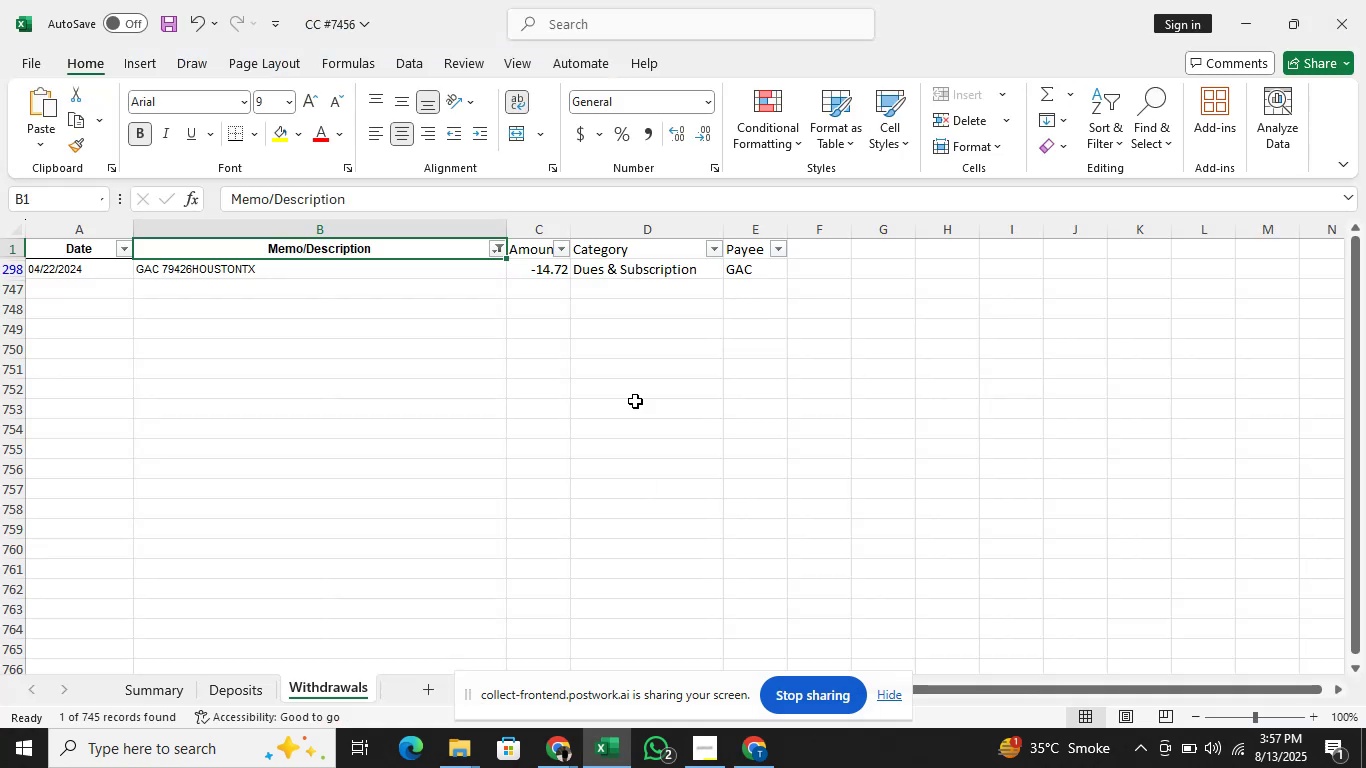 
key(Alt+AltLeft)
 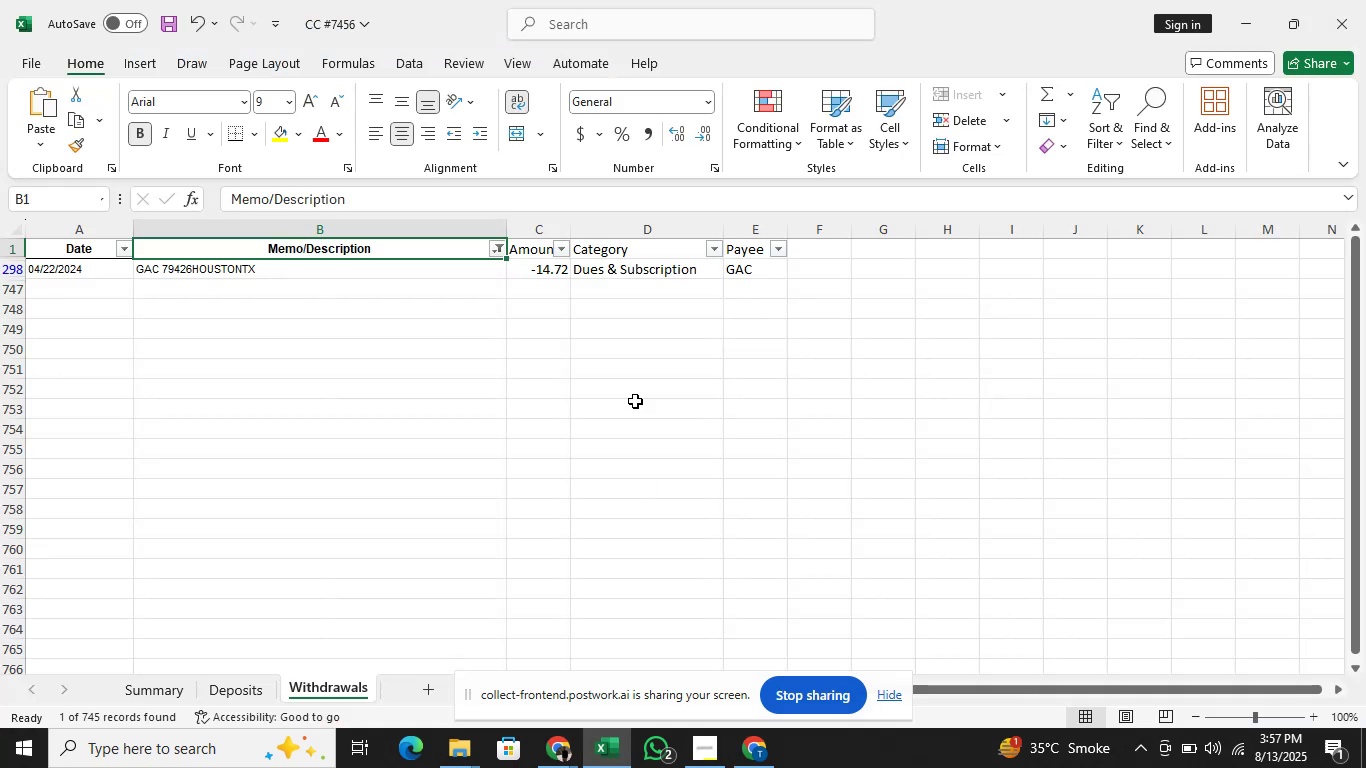 
key(Alt+Tab)
 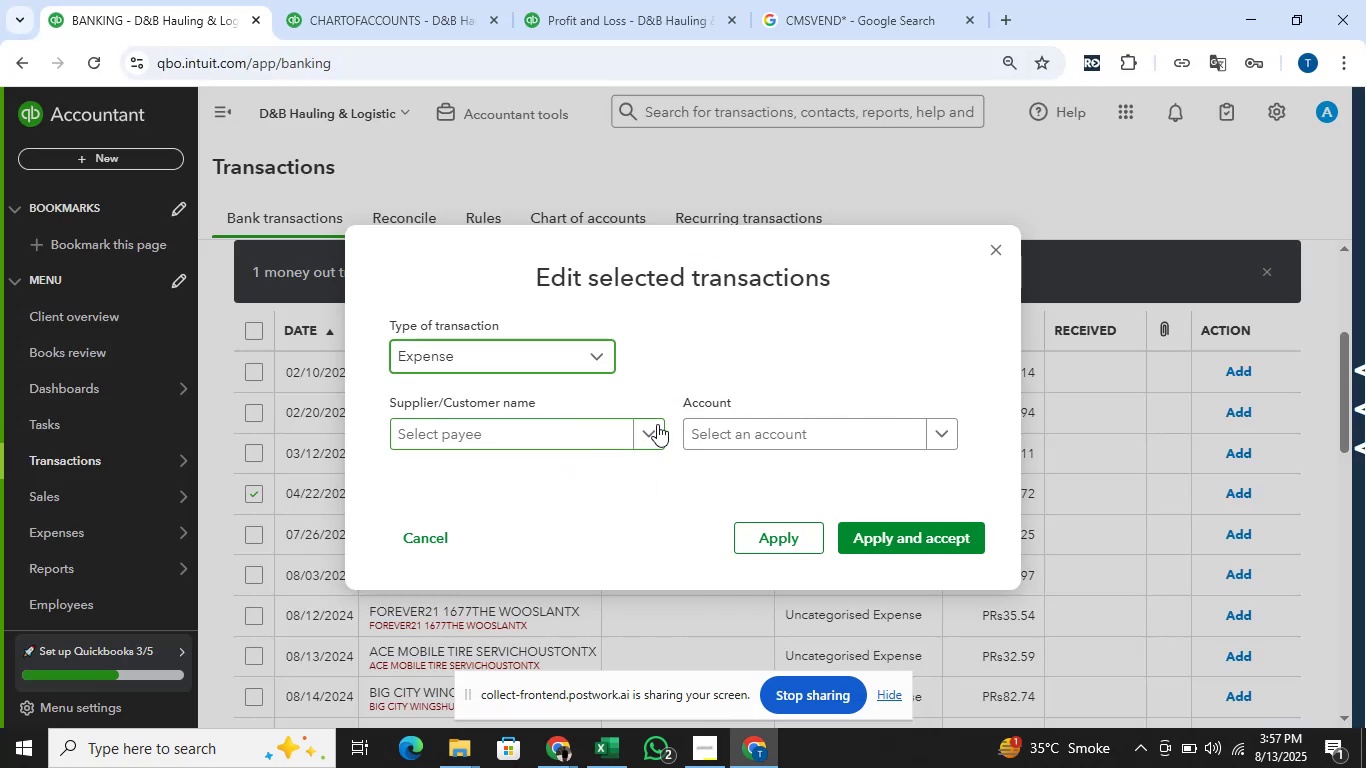 
key(Alt+AltLeft)
 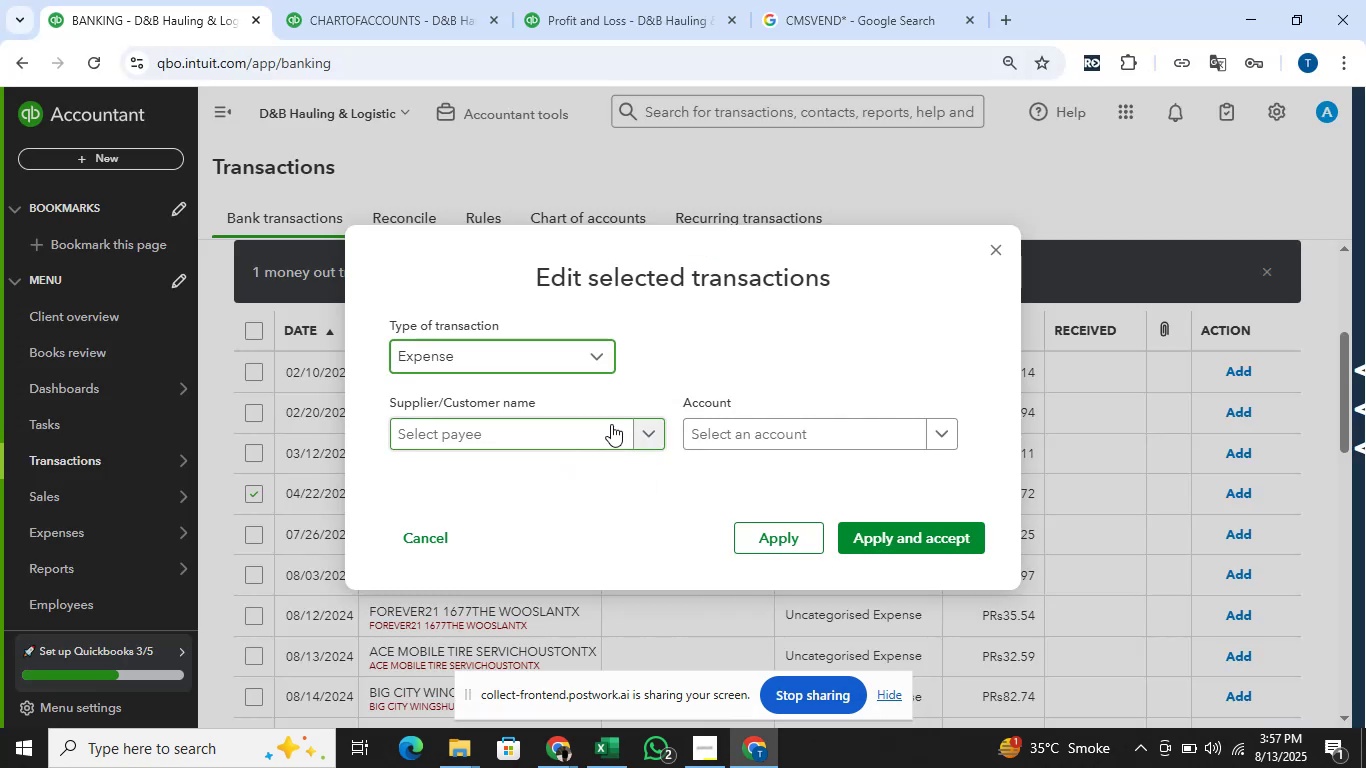 
key(Alt+Tab)
 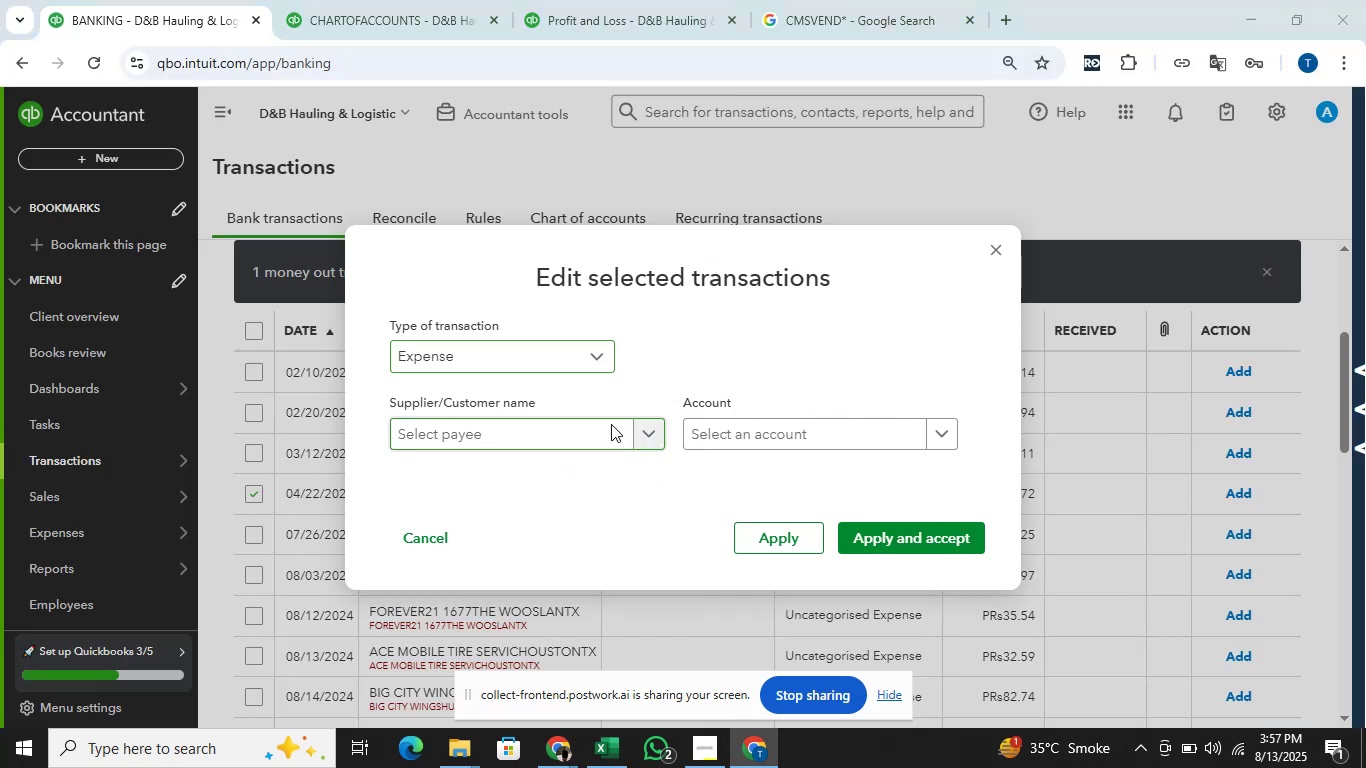 
key(Alt+AltLeft)
 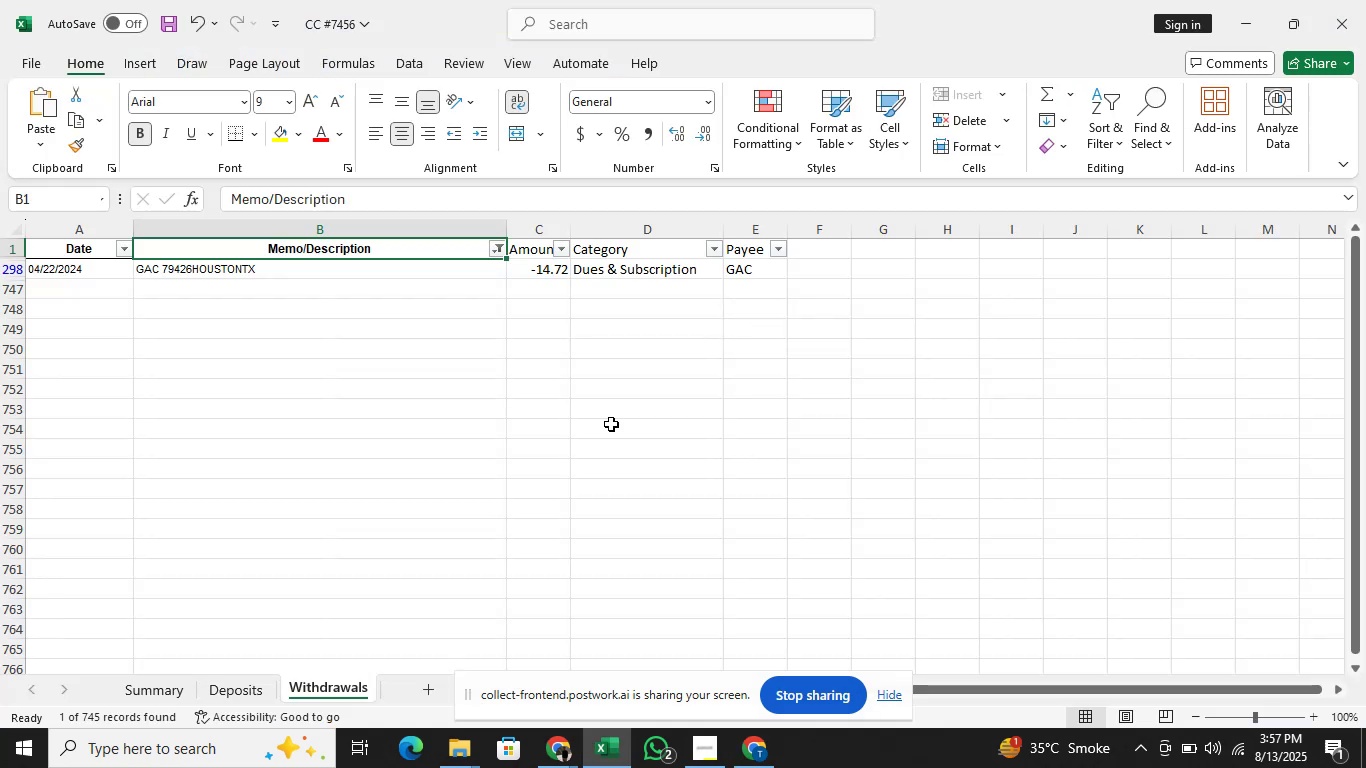 
key(Alt+Tab)
 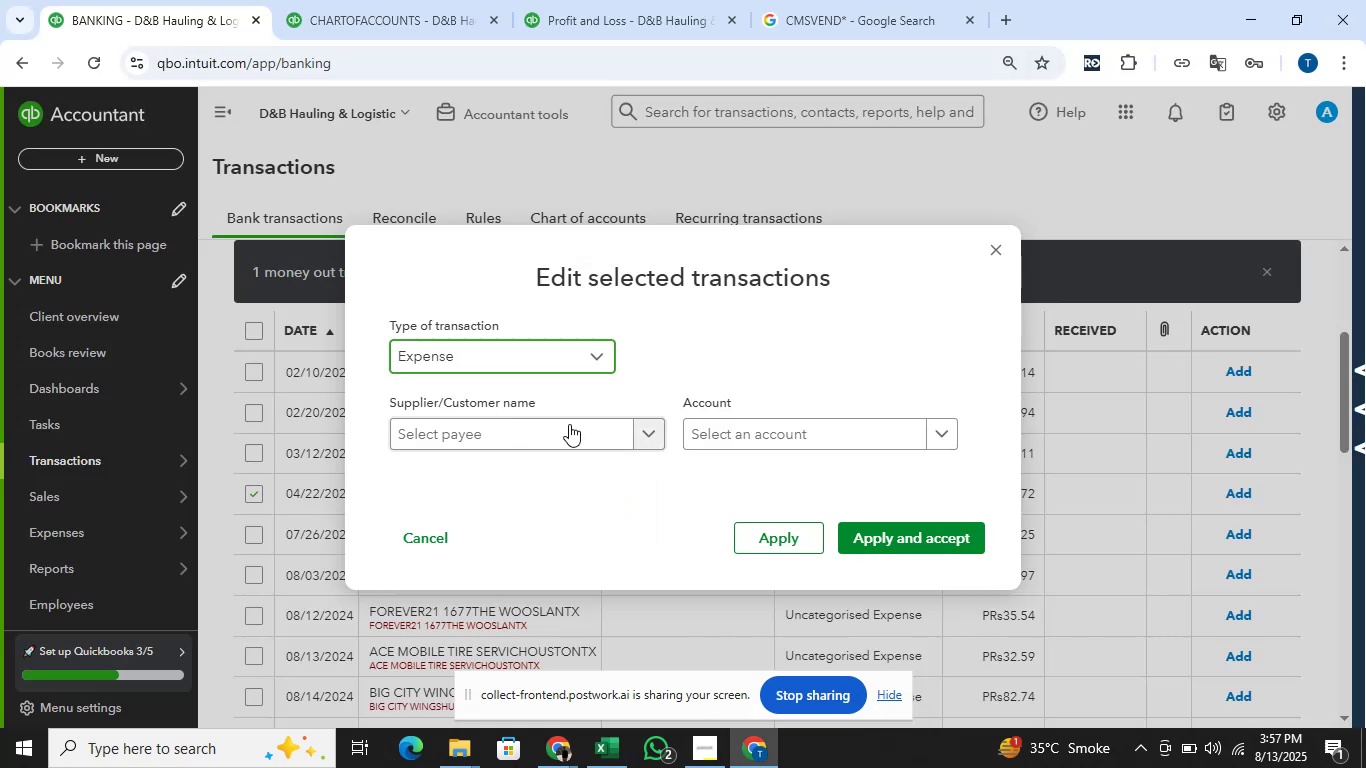 
left_click([569, 424])
 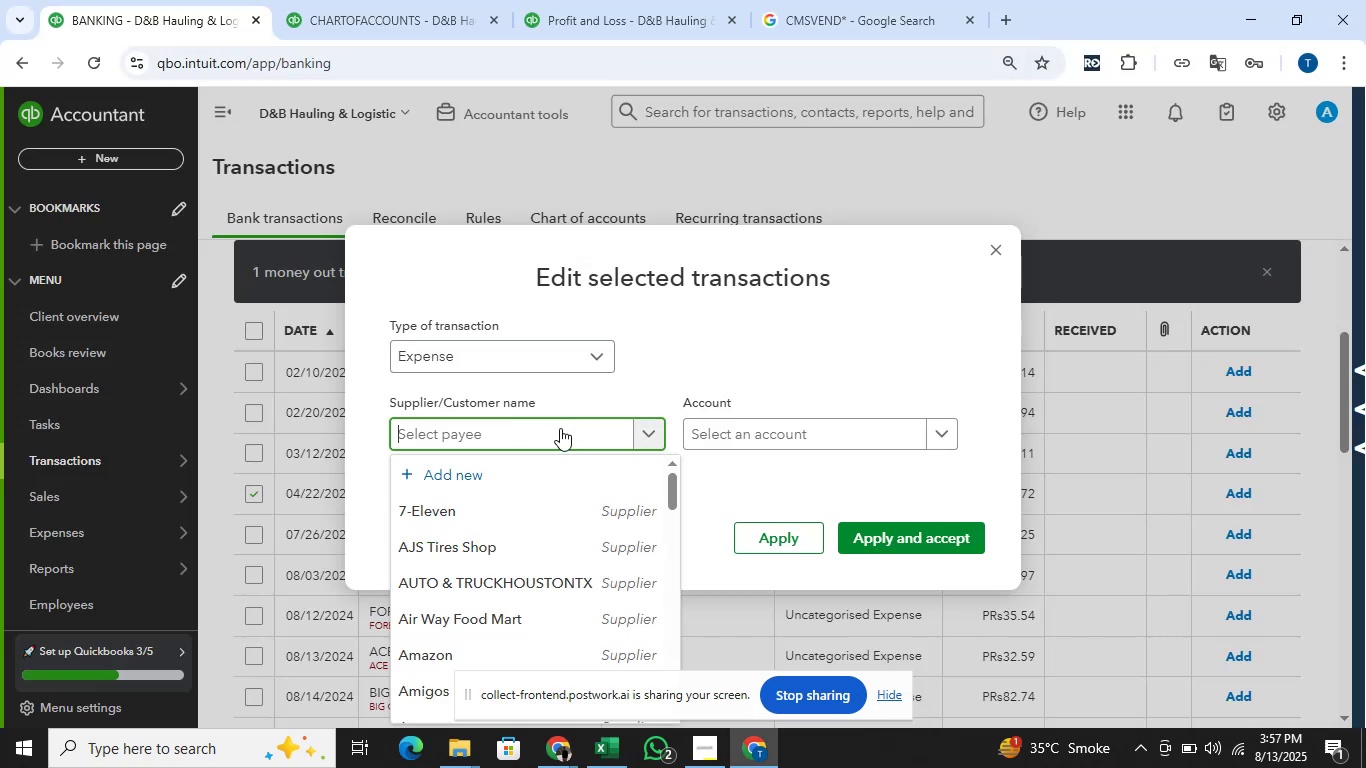 
type(GAC)
 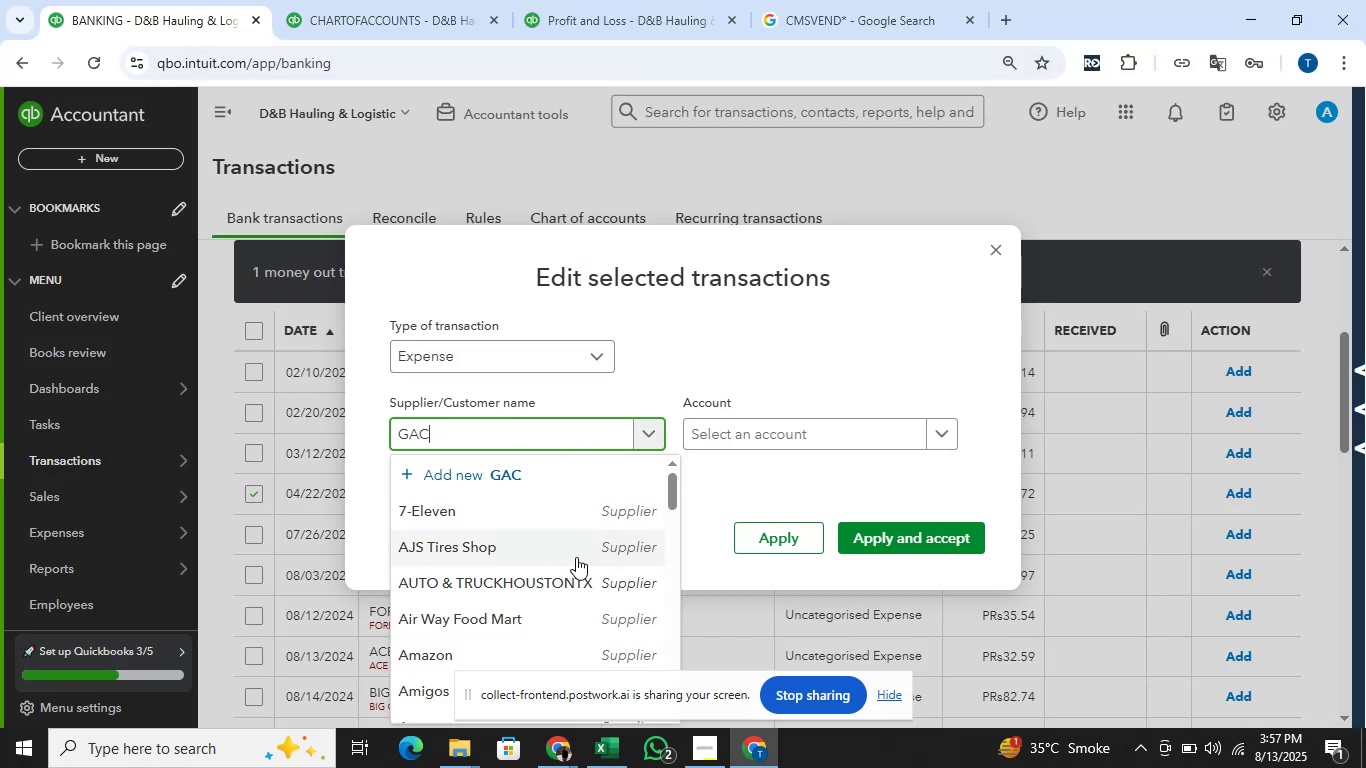 
left_click([514, 460])
 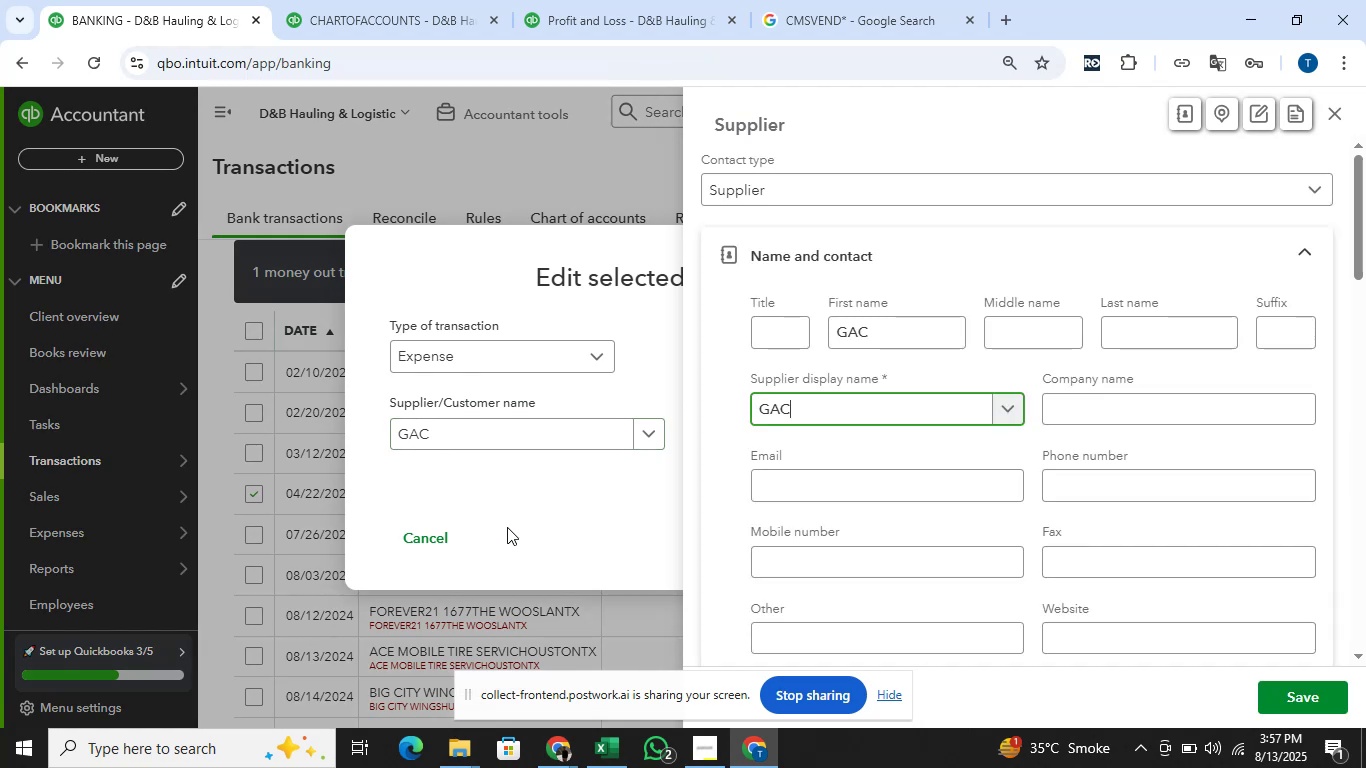 
wait(6.8)
 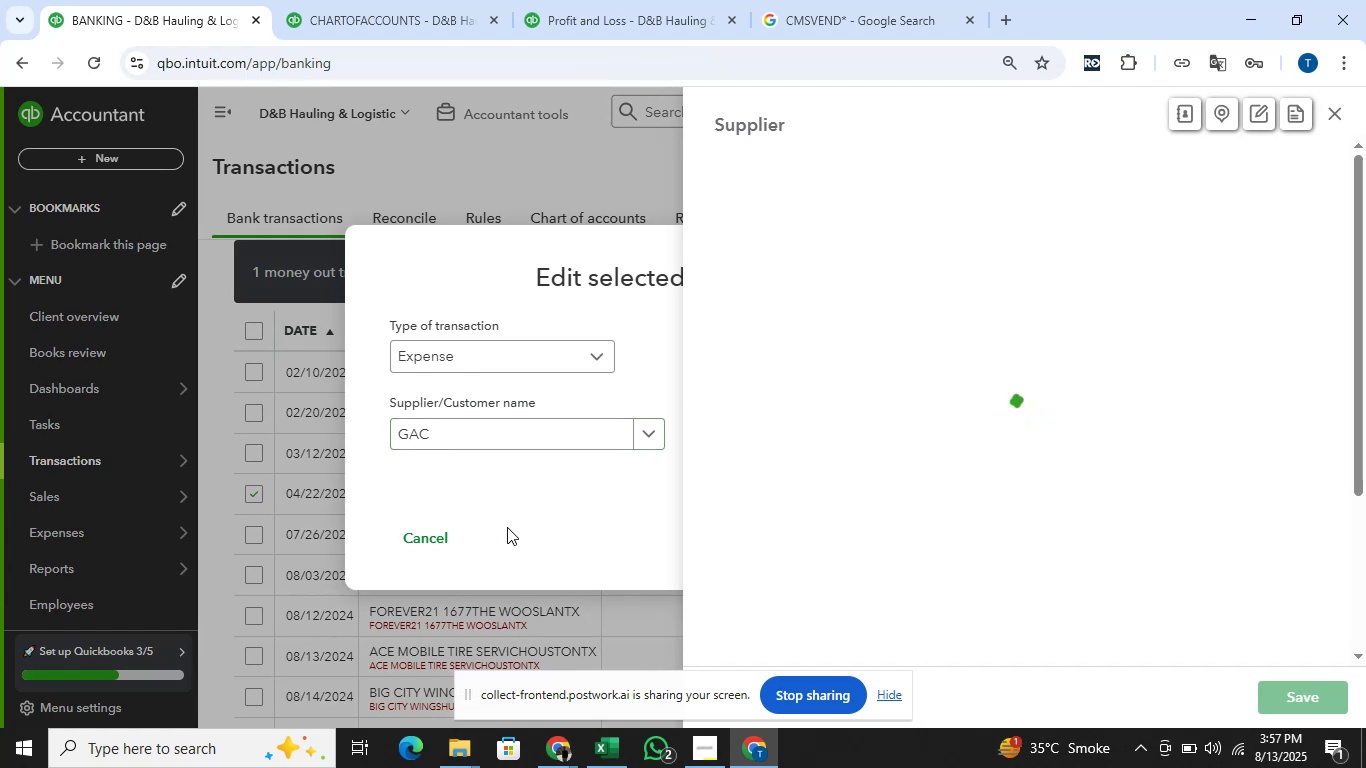 
left_click([1308, 683])
 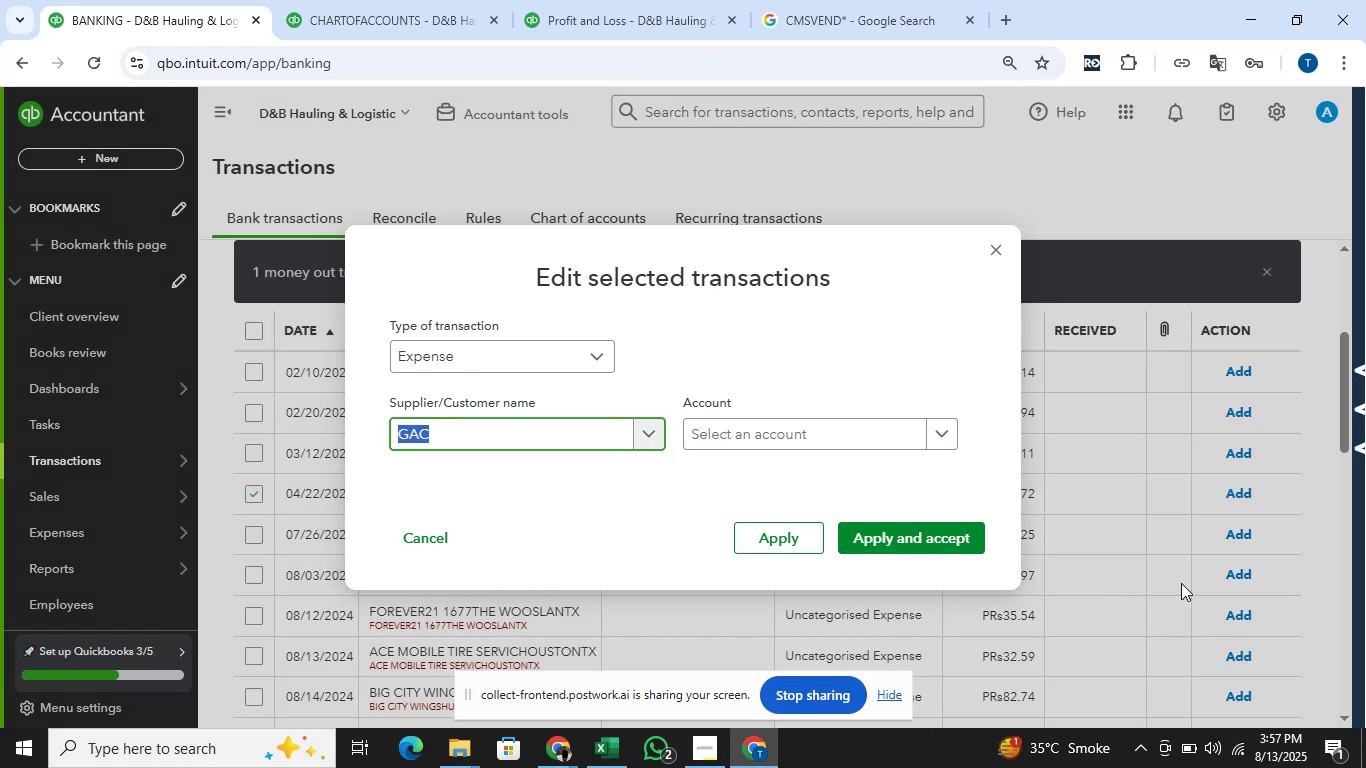 
left_click([820, 410])
 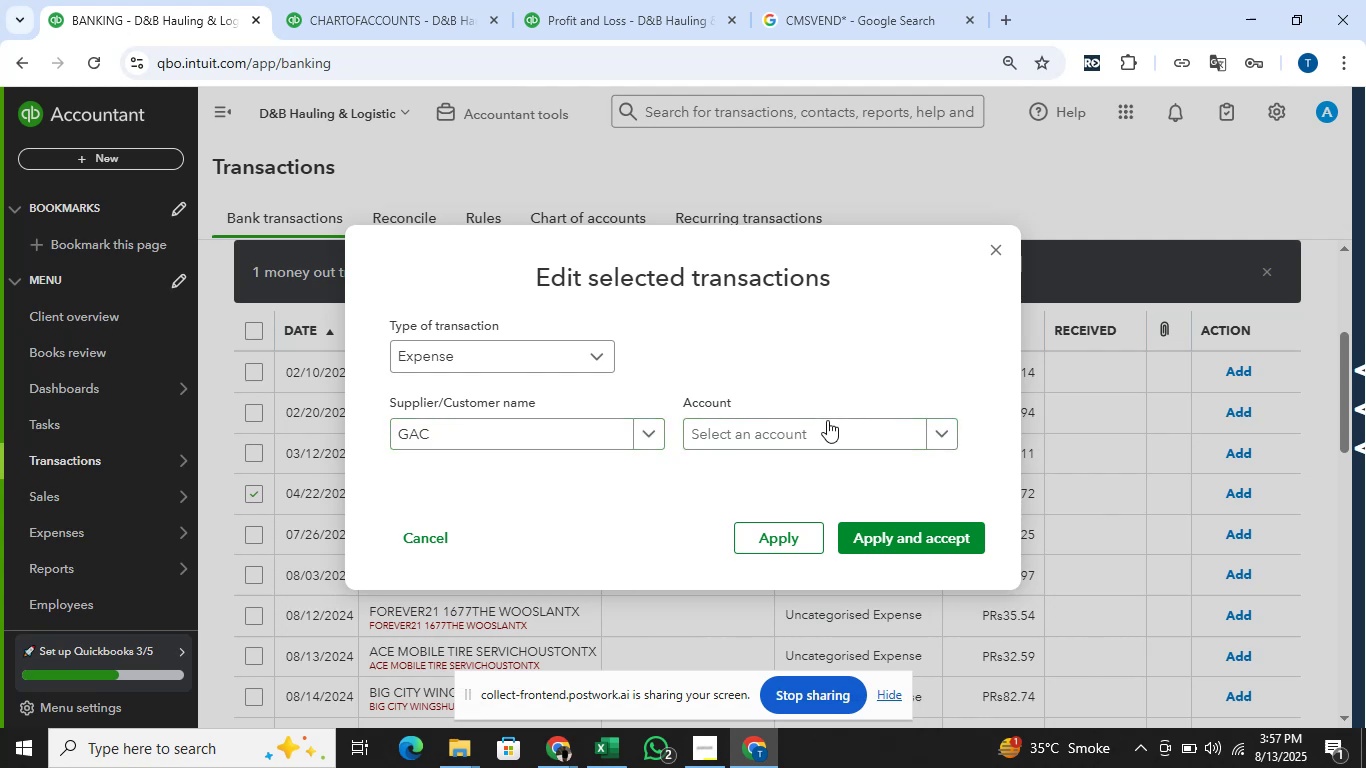 
left_click([829, 426])
 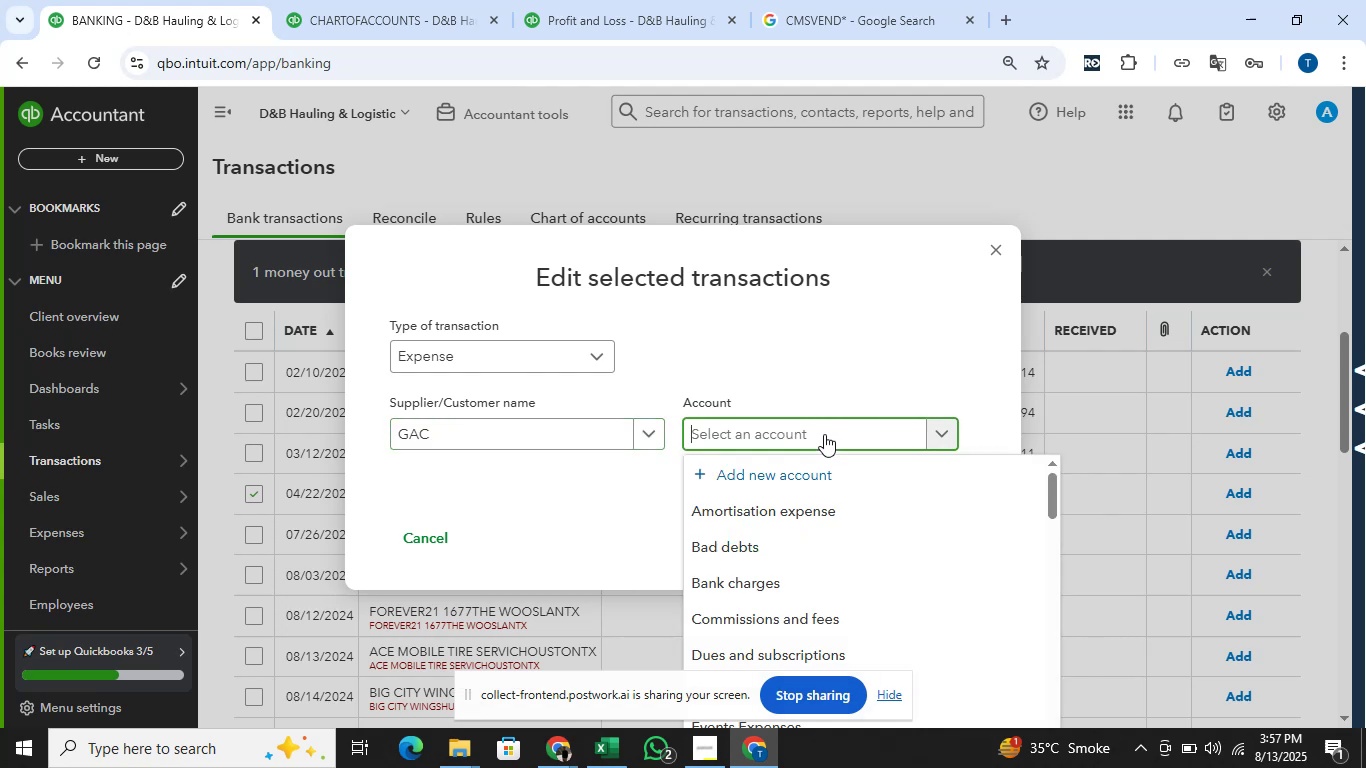 
type(due)
 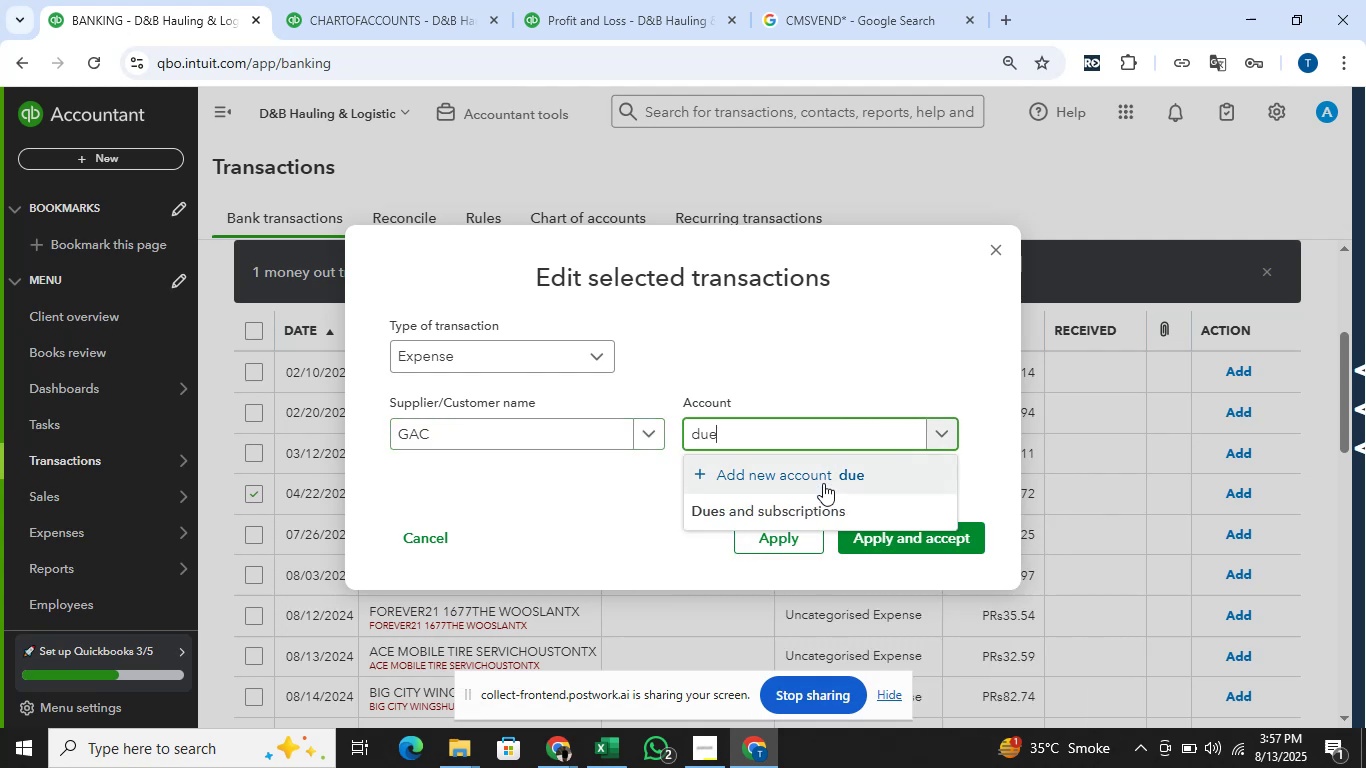 
left_click([825, 500])
 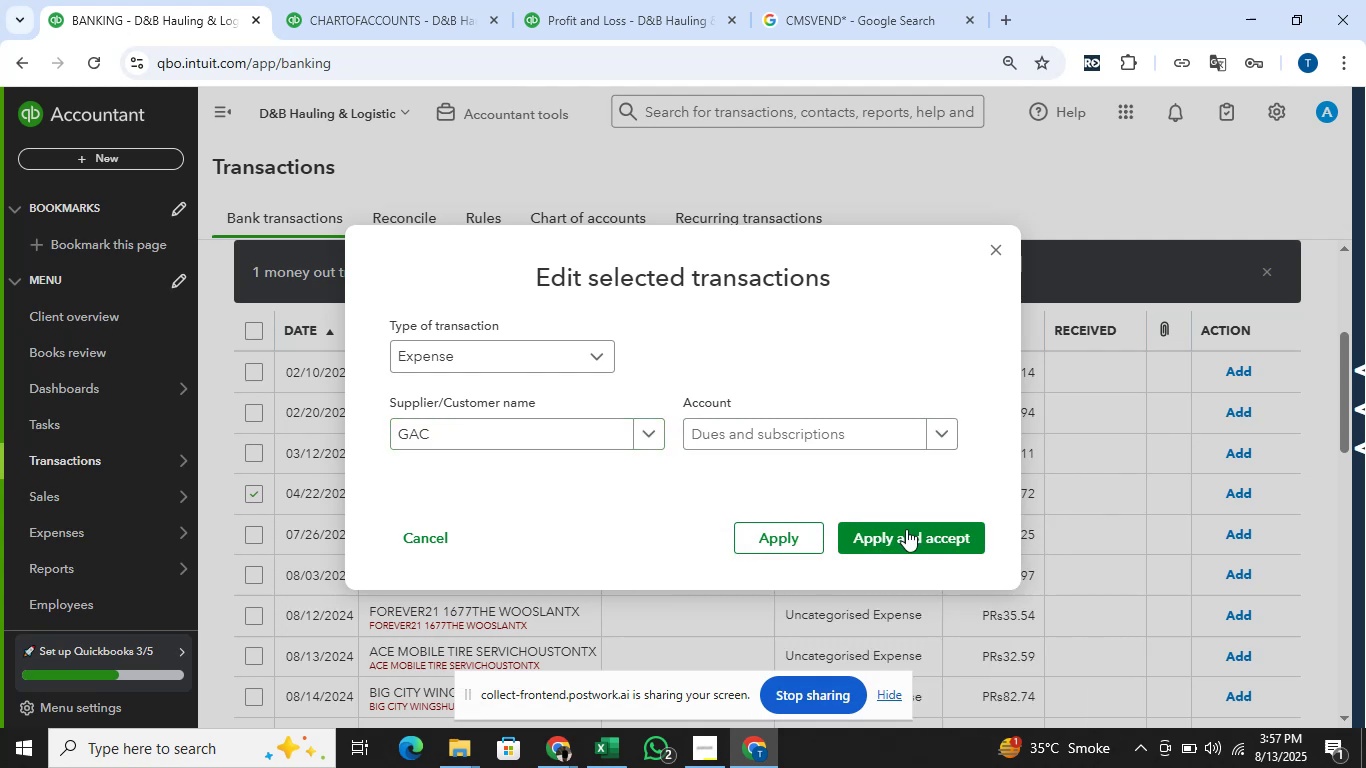 
left_click([912, 538])
 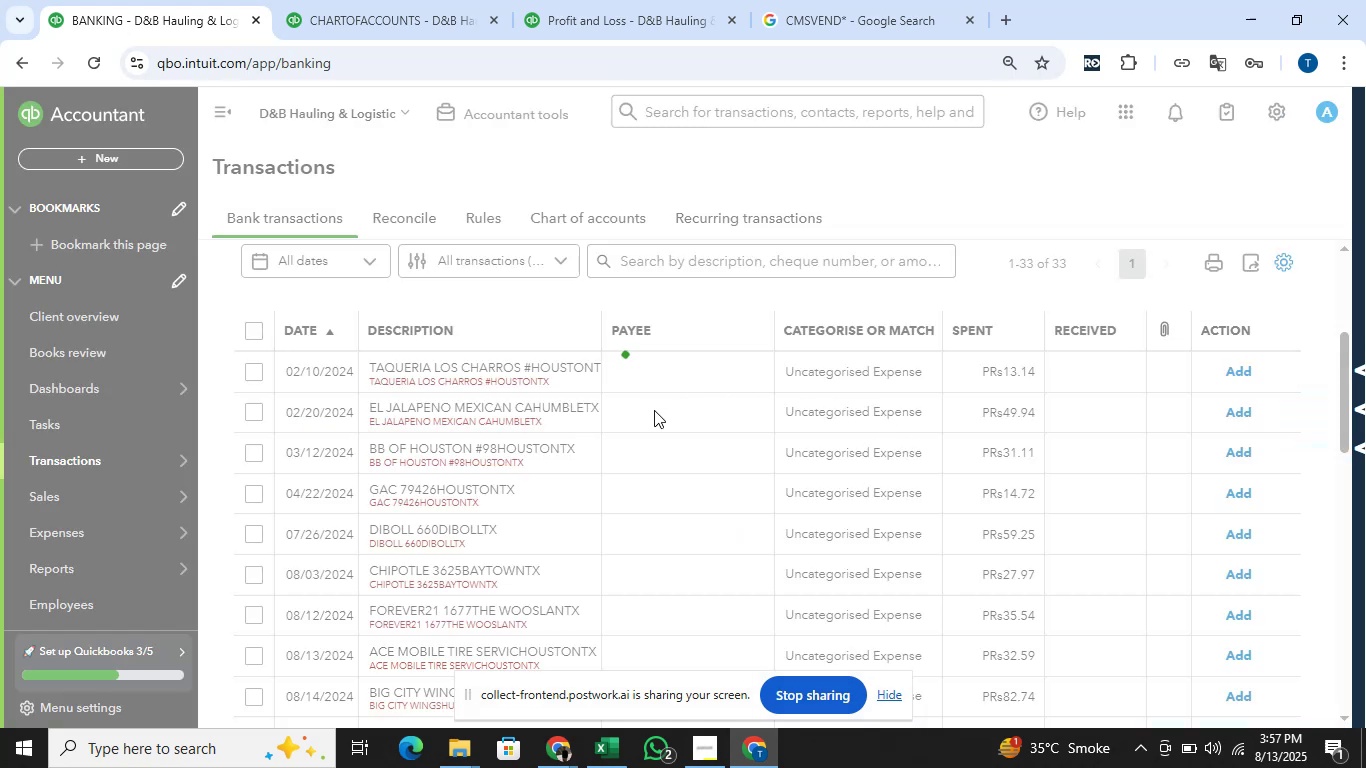 
key(Alt+AltLeft)
 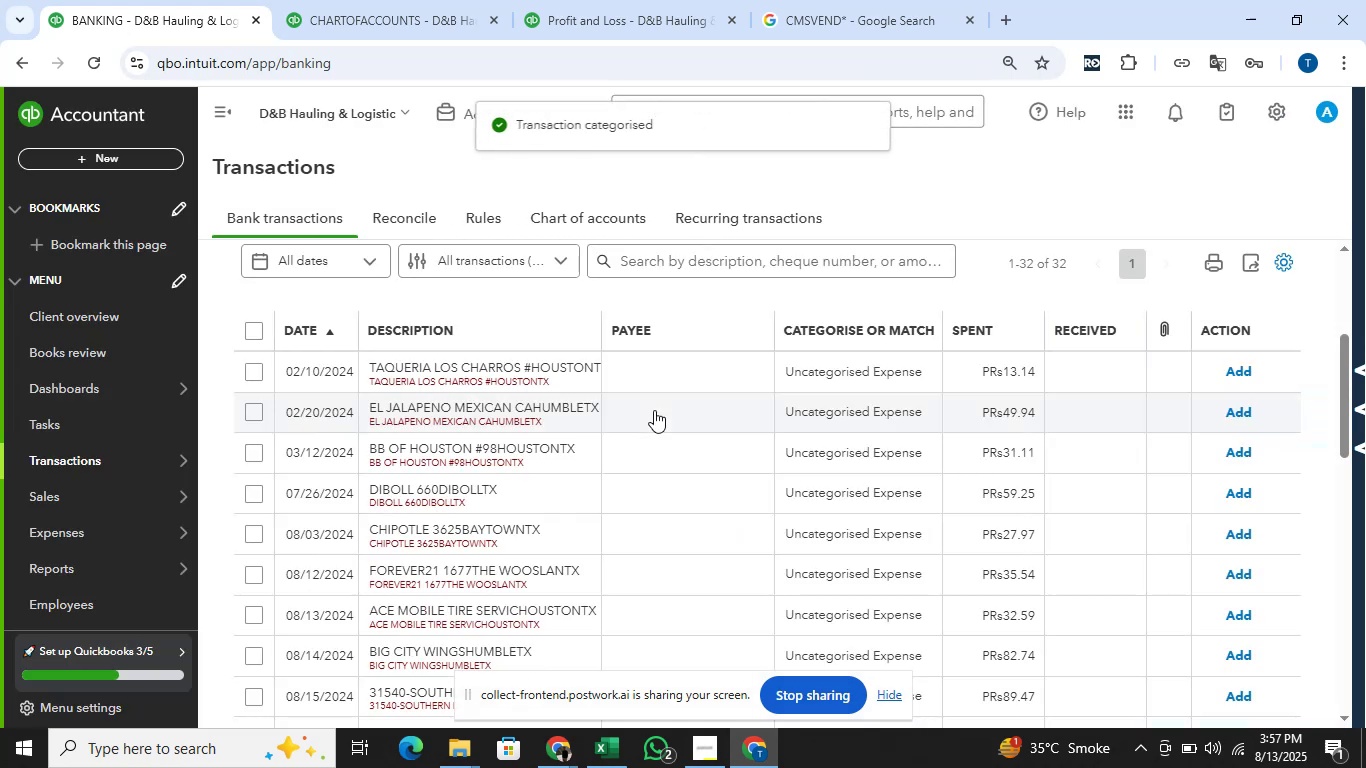 
key(Alt+Tab)
 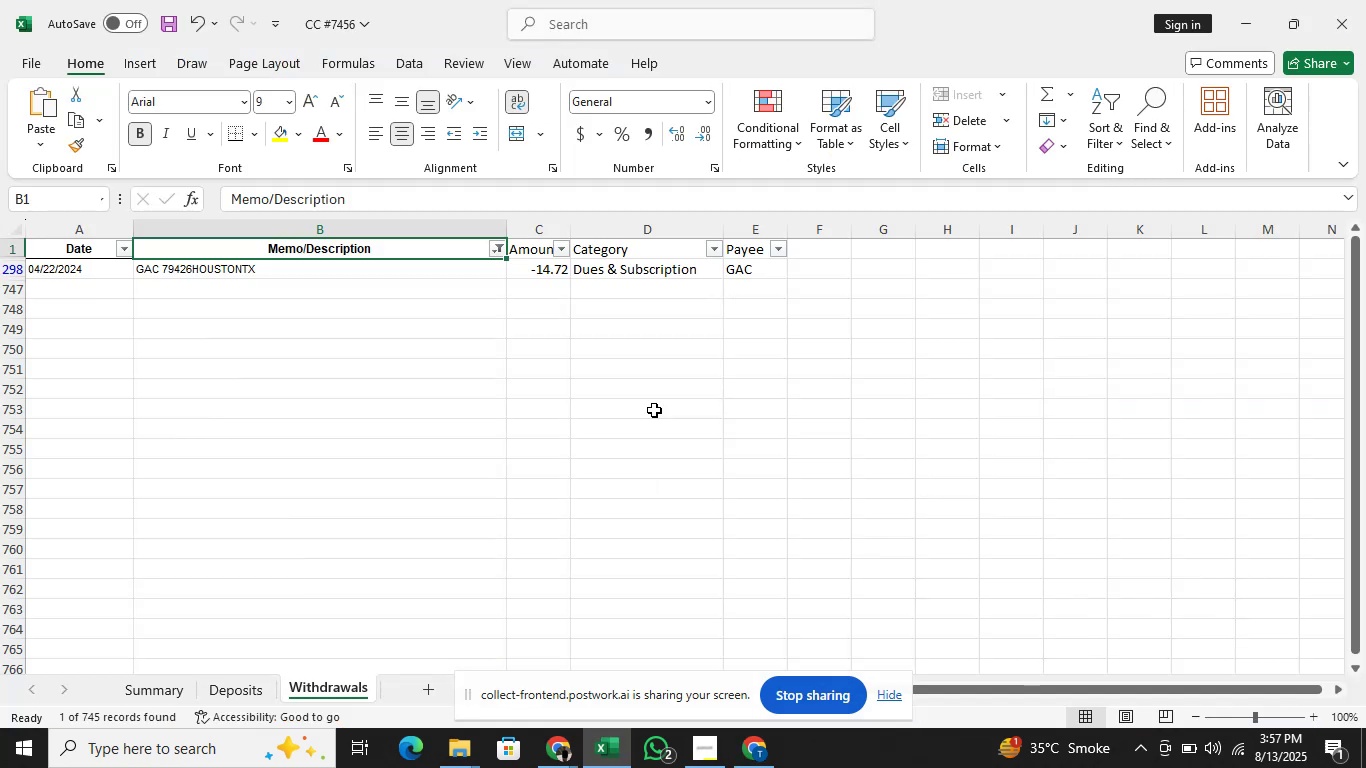 
key(Alt+Tab)
 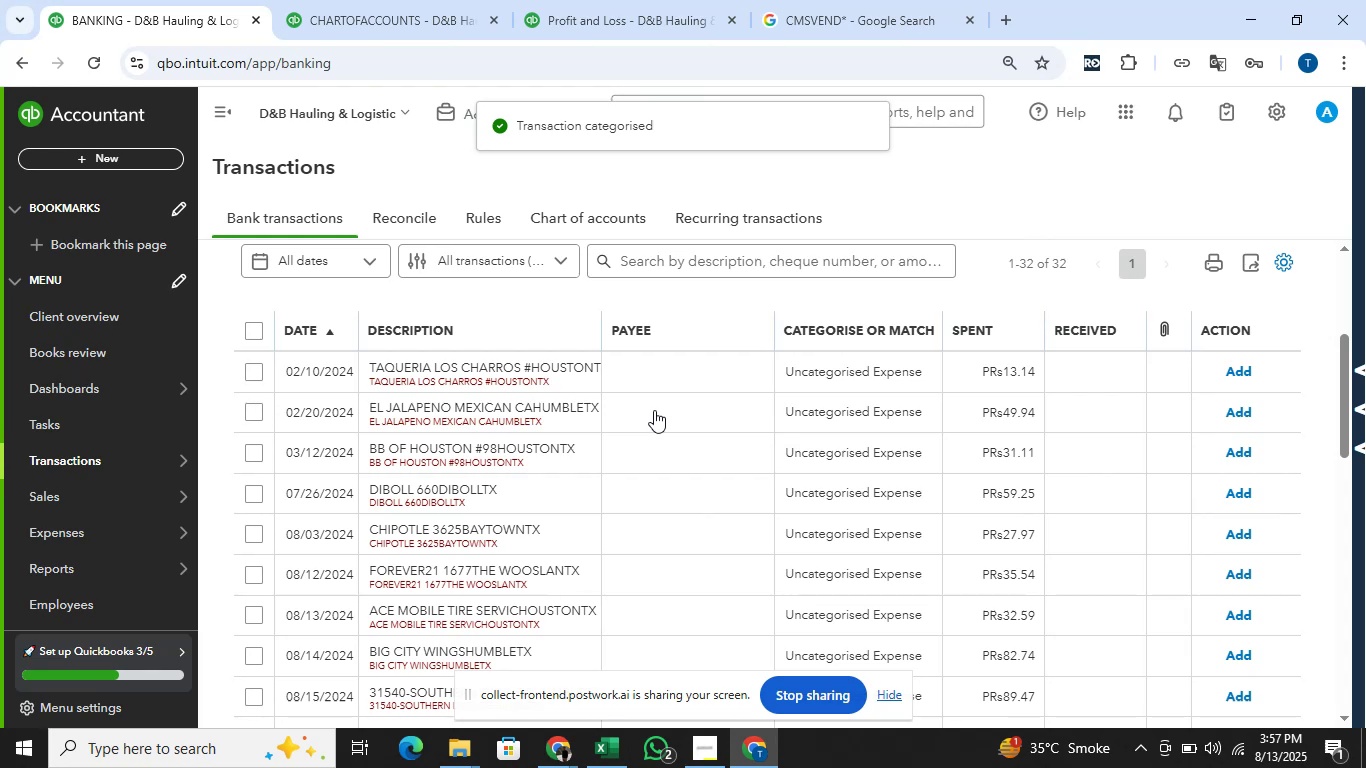 
scroll: coordinate [654, 410], scroll_direction: down, amount: 1.0
 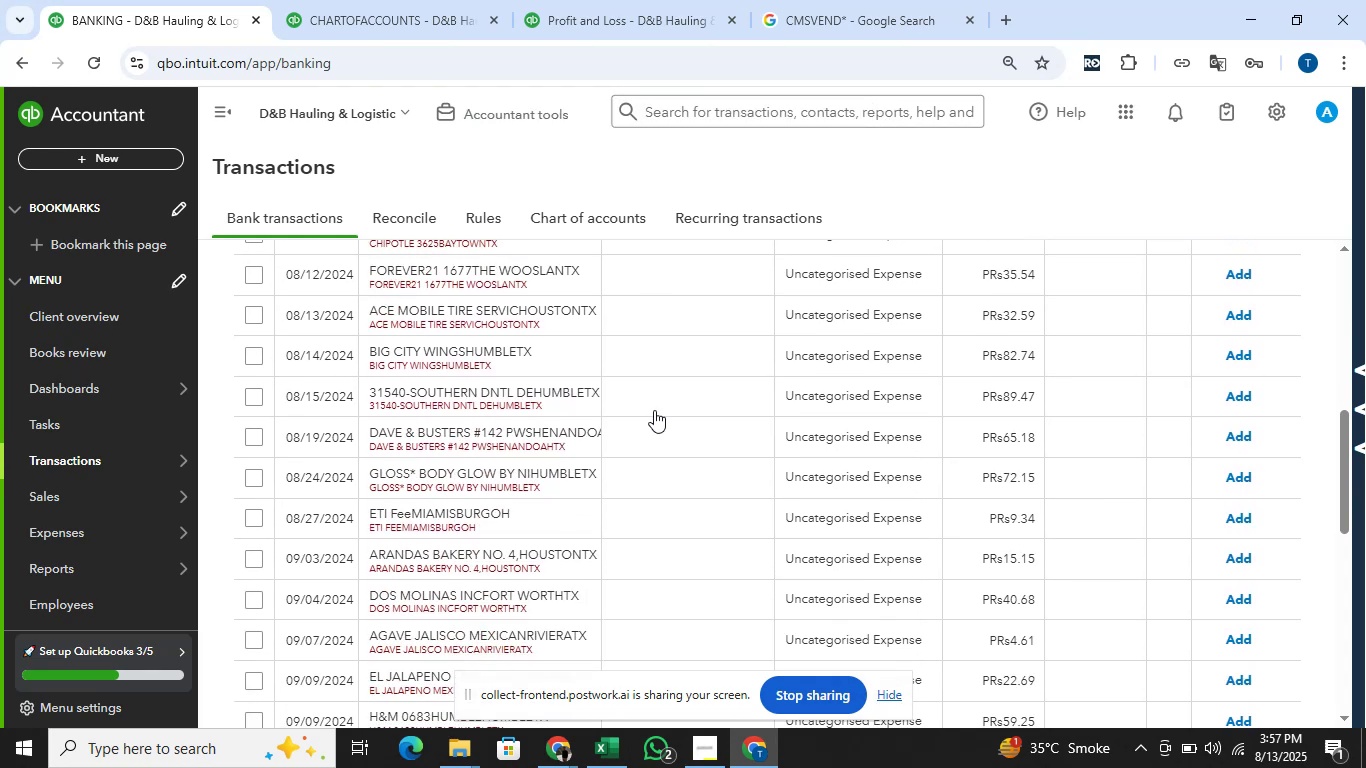 
scroll: coordinate [654, 410], scroll_direction: up, amount: 3.0
 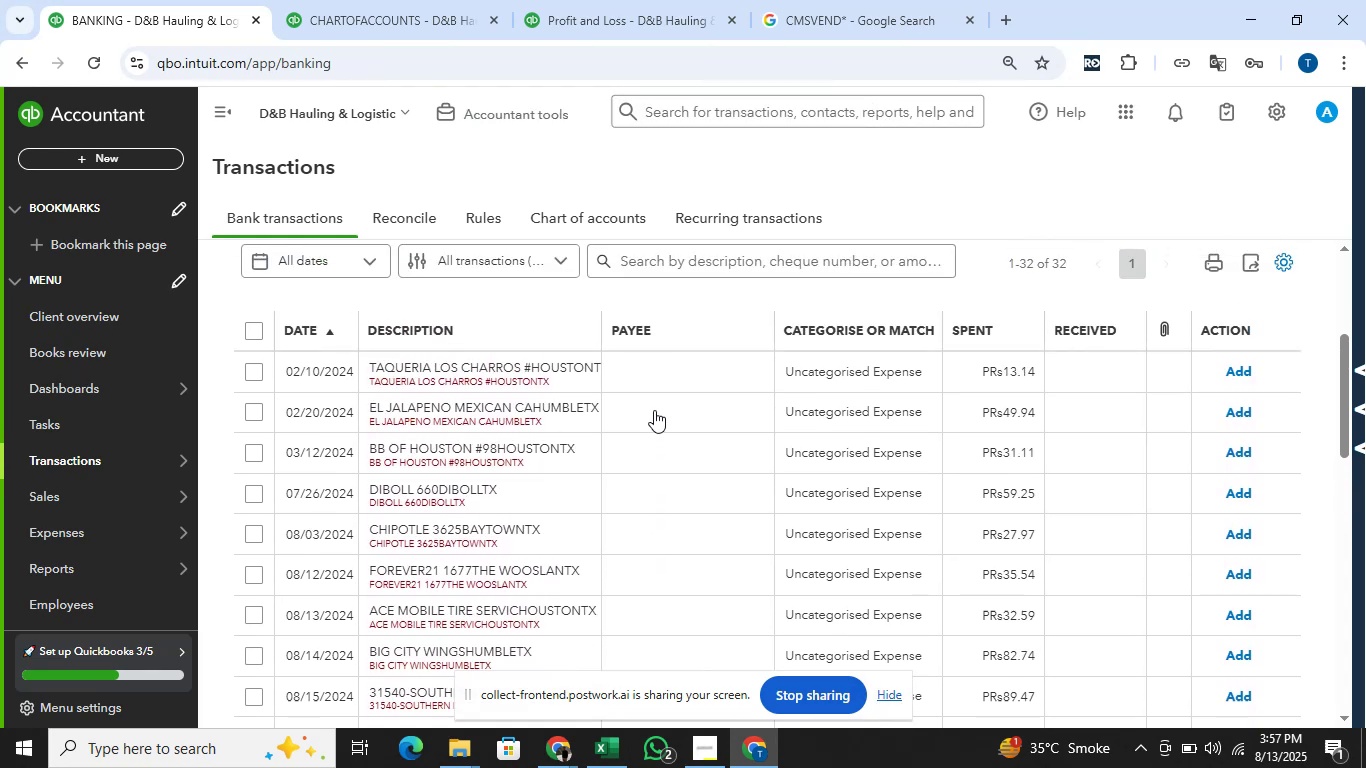 
scroll: coordinate [654, 410], scroll_direction: down, amount: 5.0
 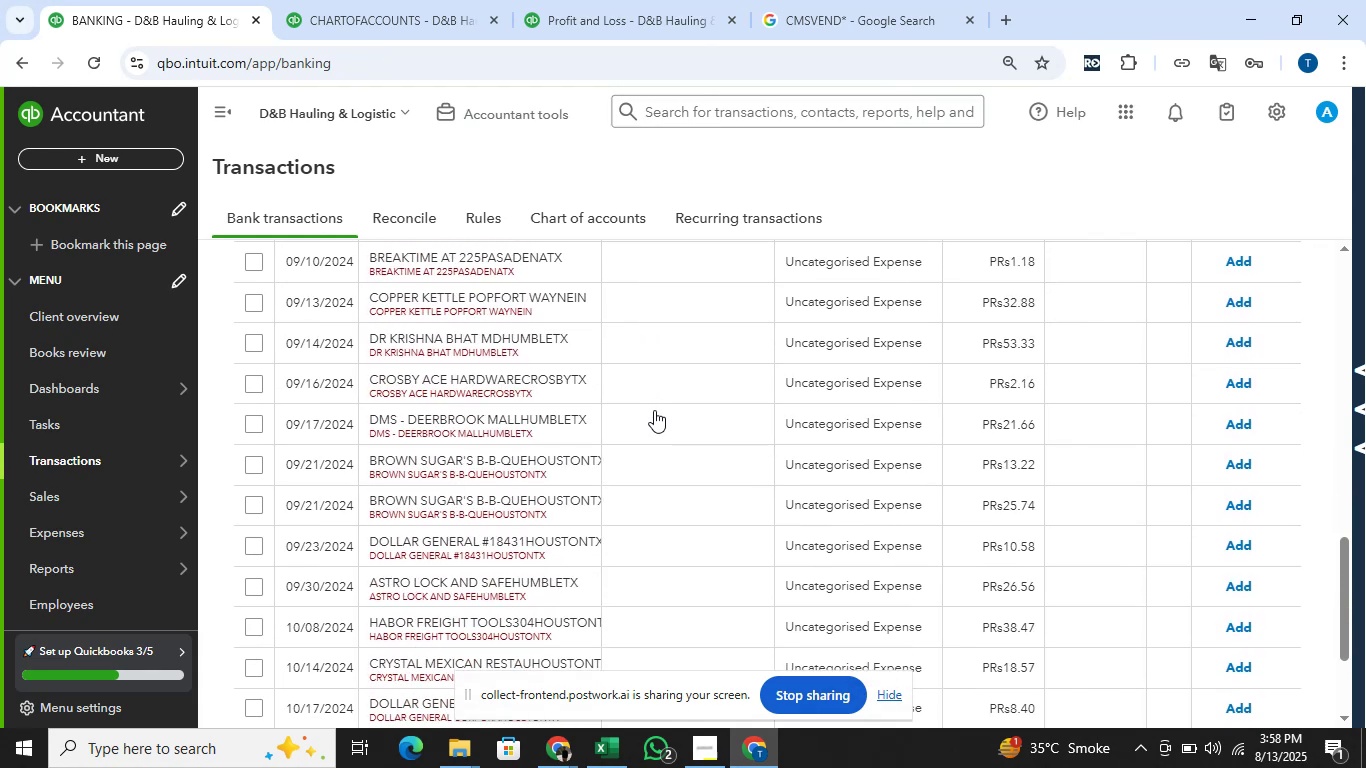 
key(Alt+Tab)
 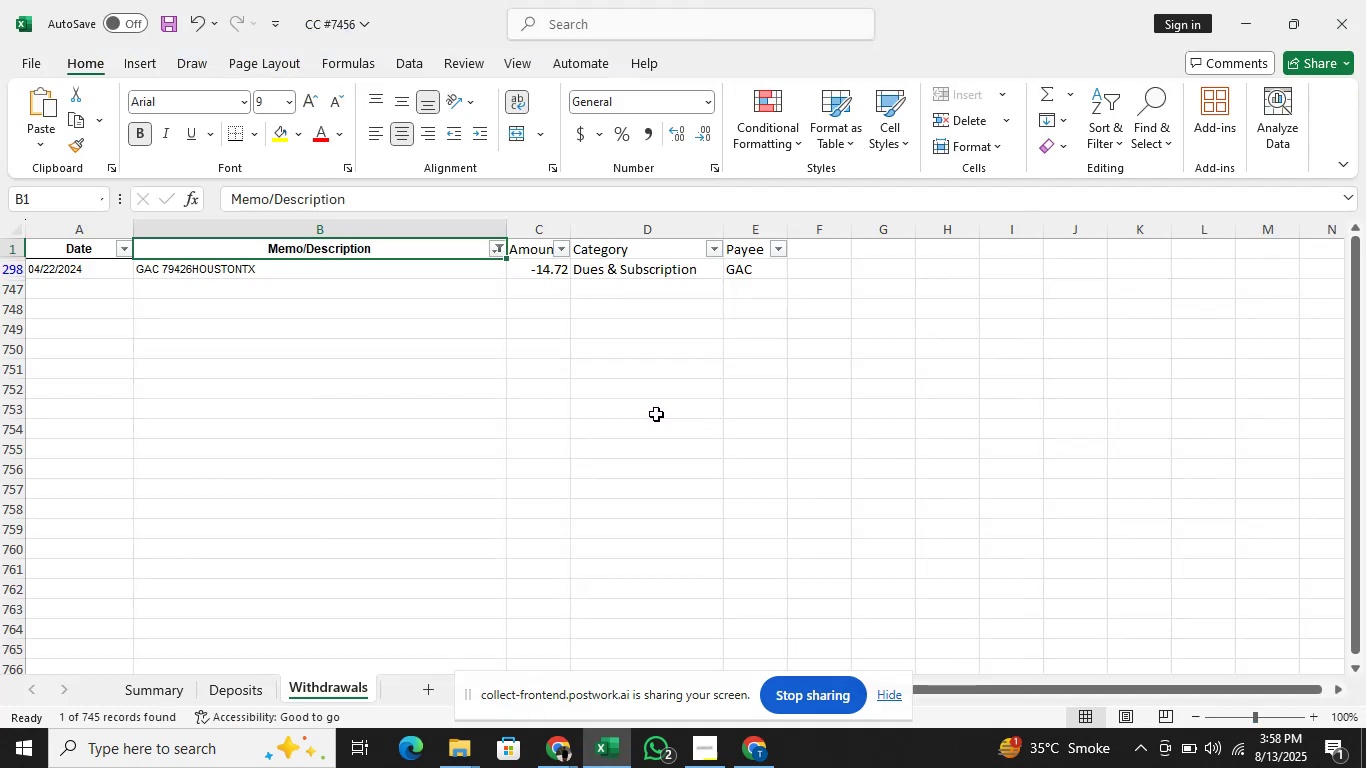 
key(Alt+AltLeft)
 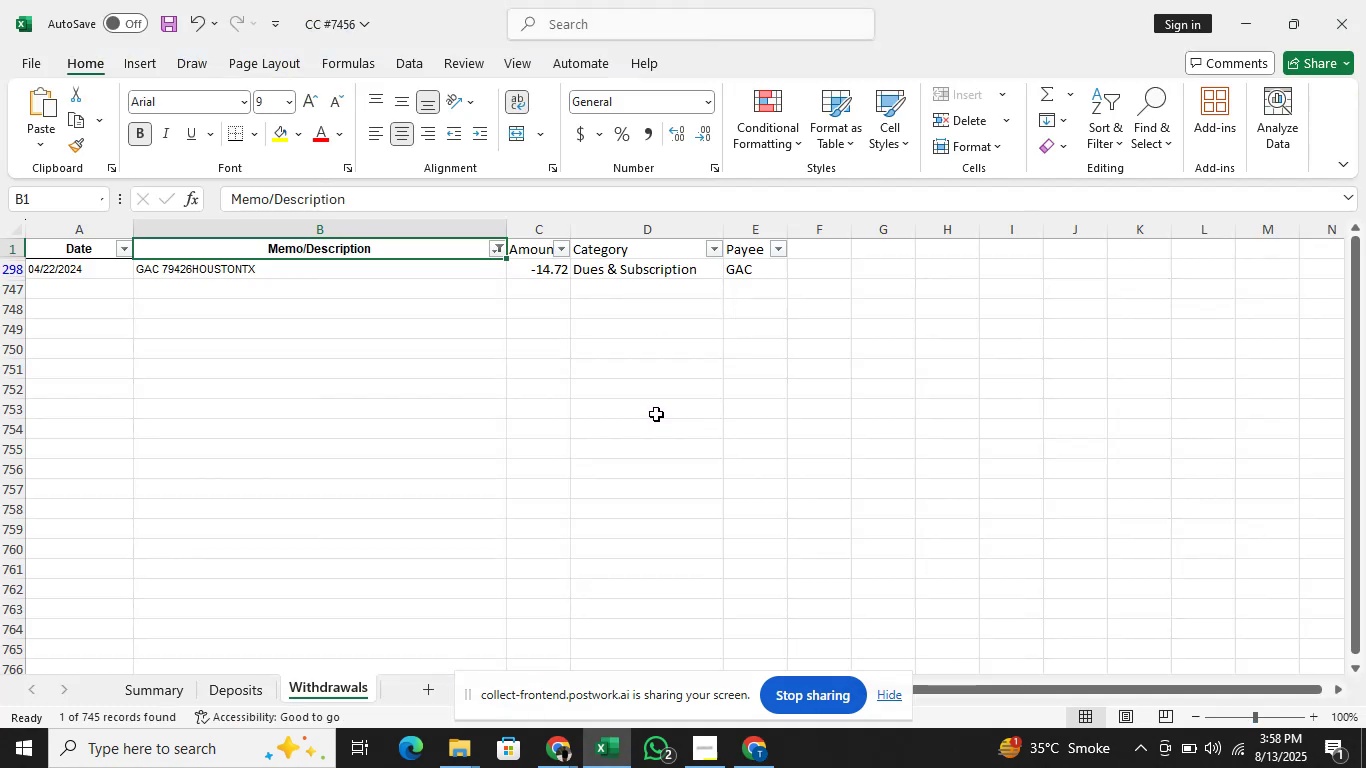 
key(Alt+ArrowDown)
 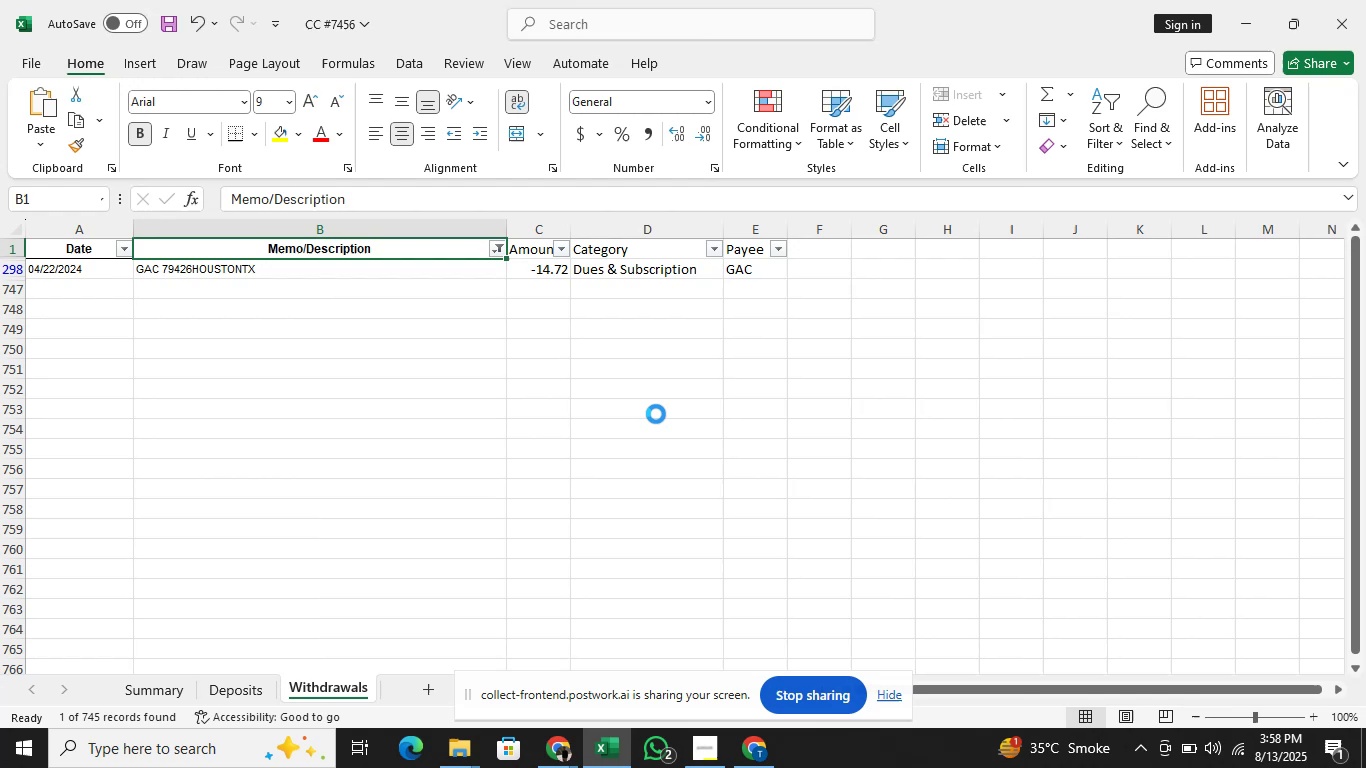 
key(ArrowDown)
 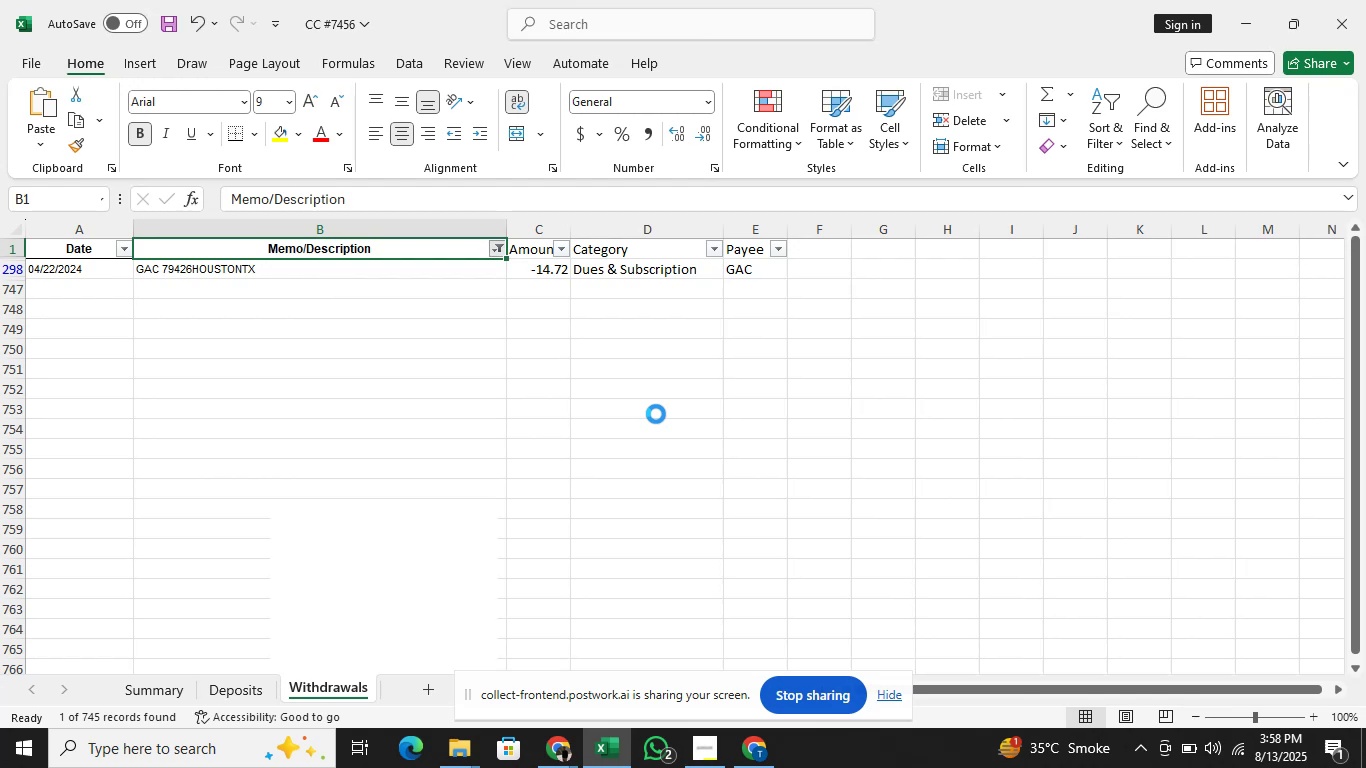 
key(ArrowDown)
 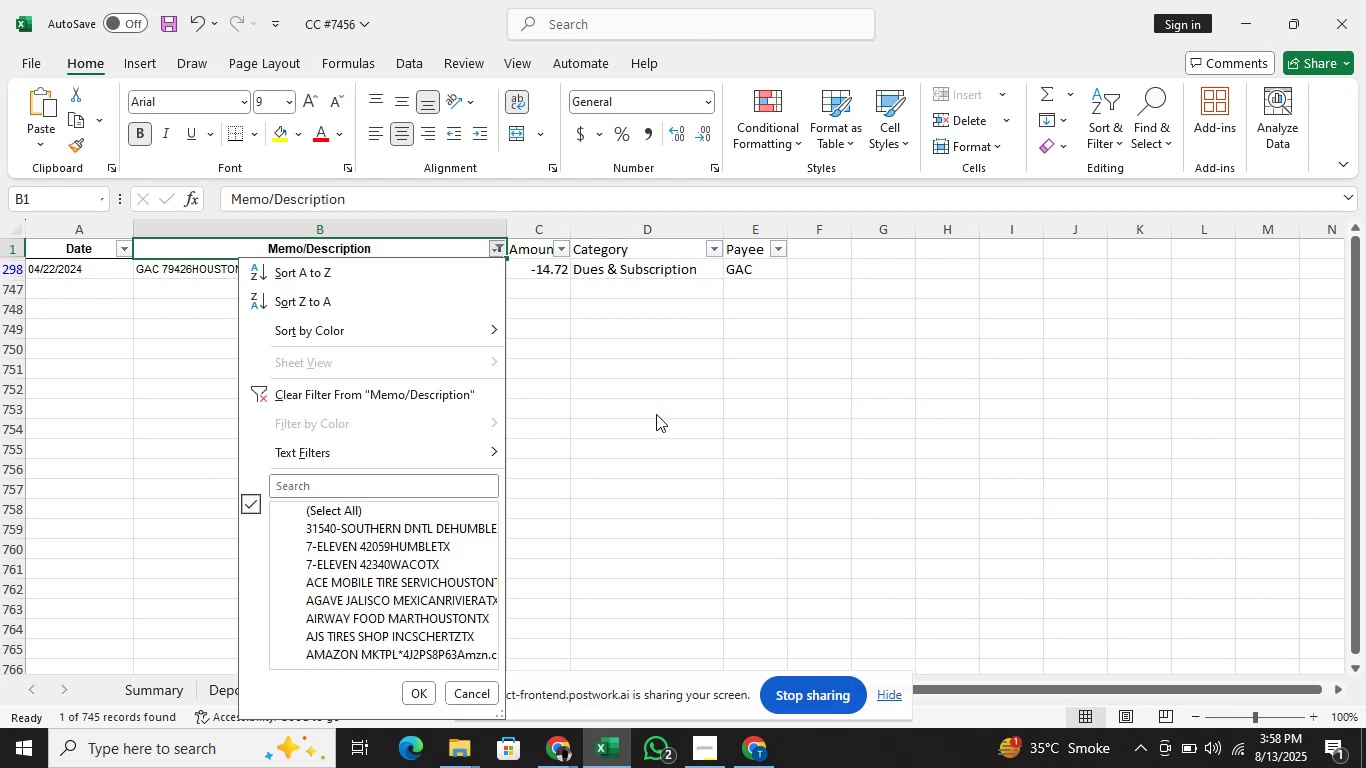 
key(ArrowDown)
 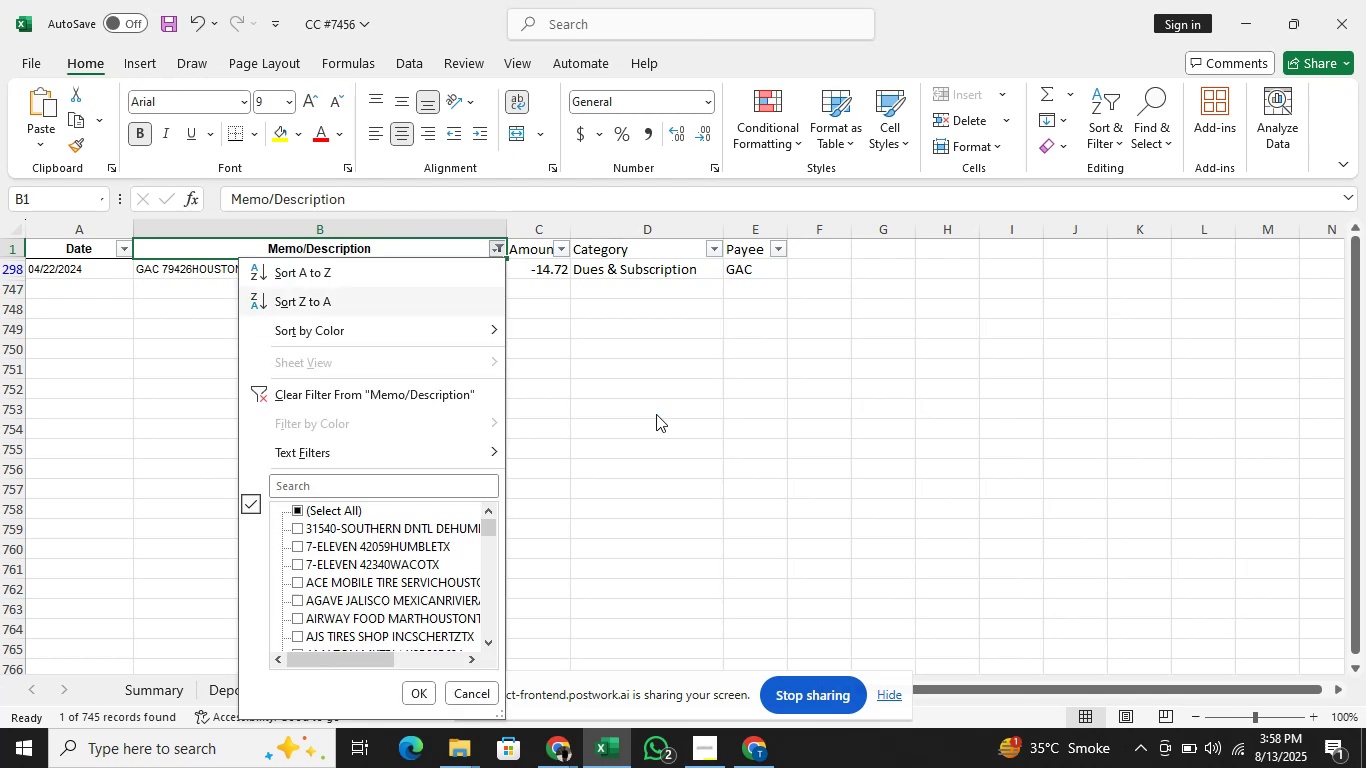 
key(ArrowDown)
 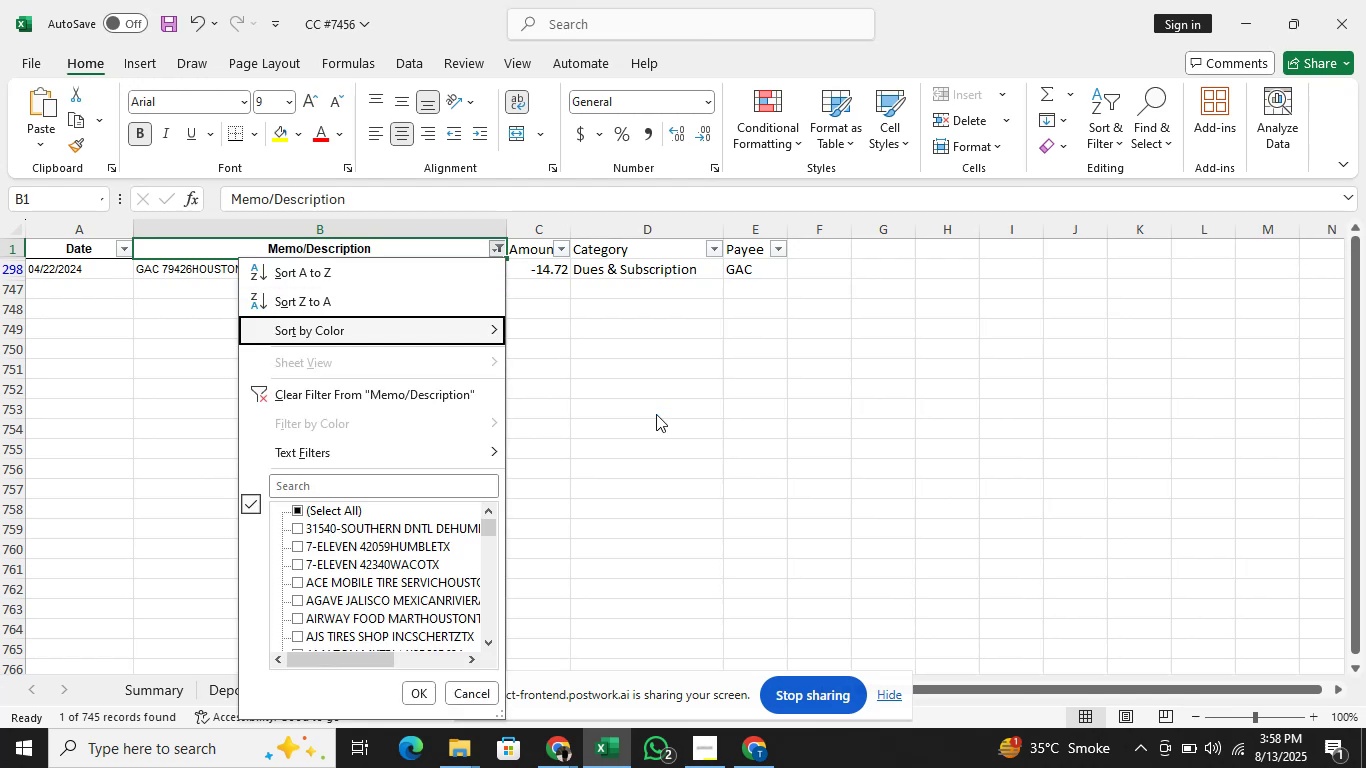 
key(ArrowDown)
 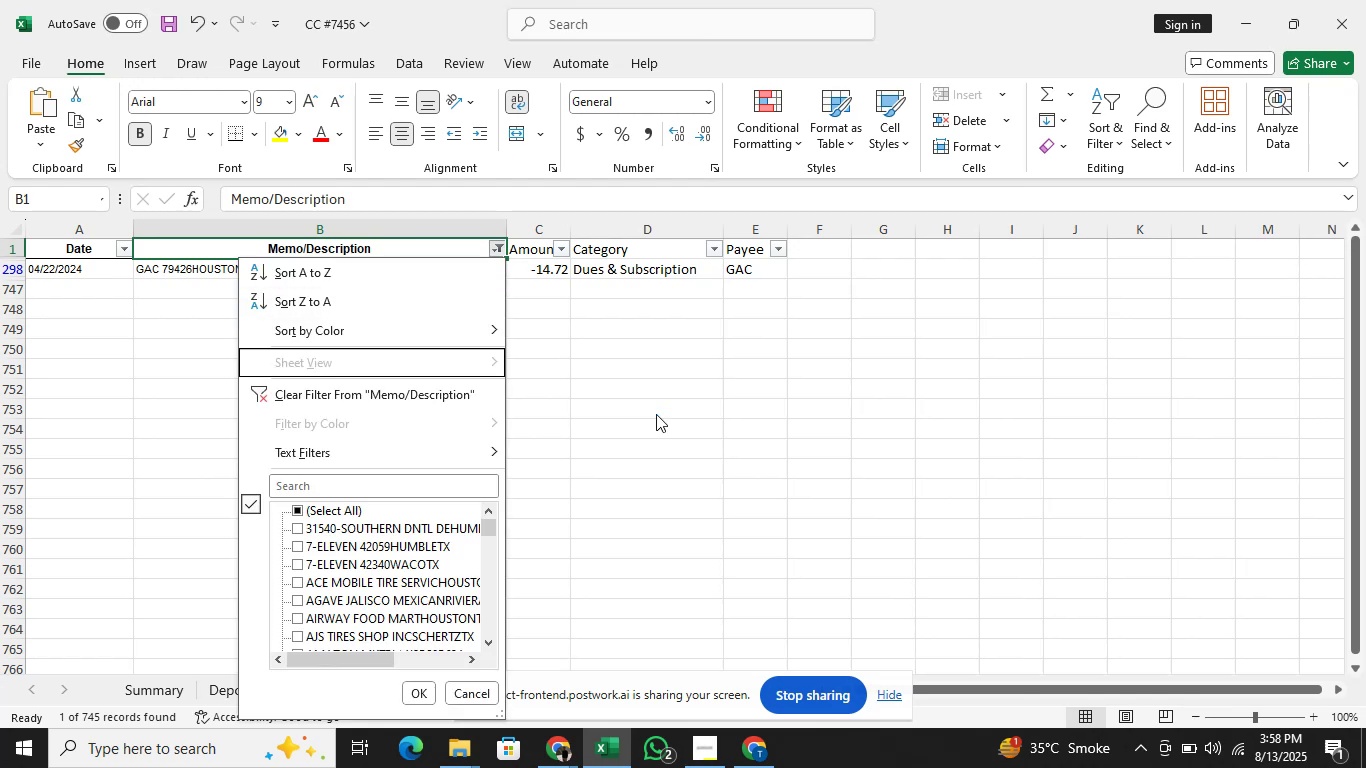 
key(ArrowDown)
 